 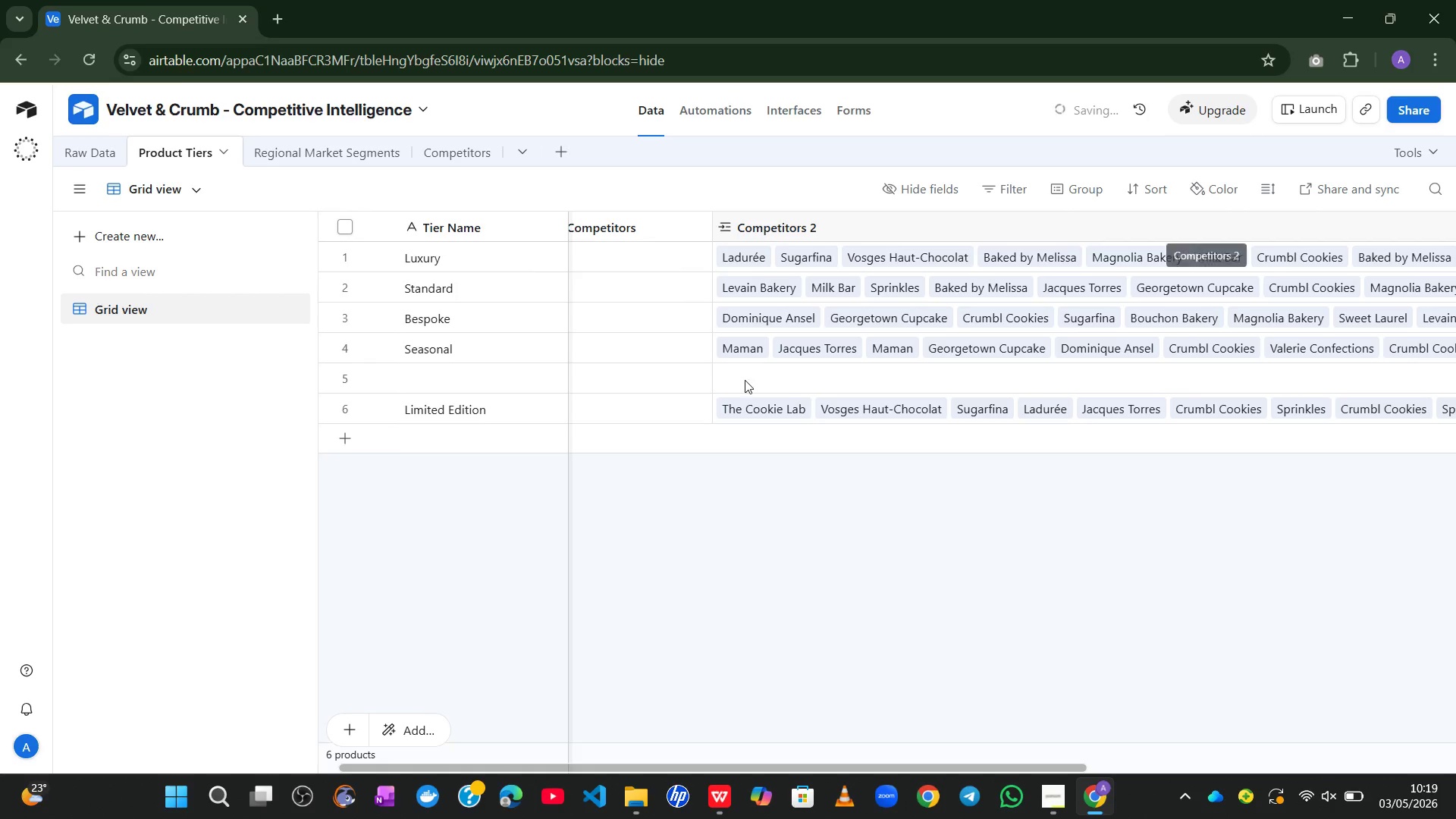 
left_click([733, 577])
 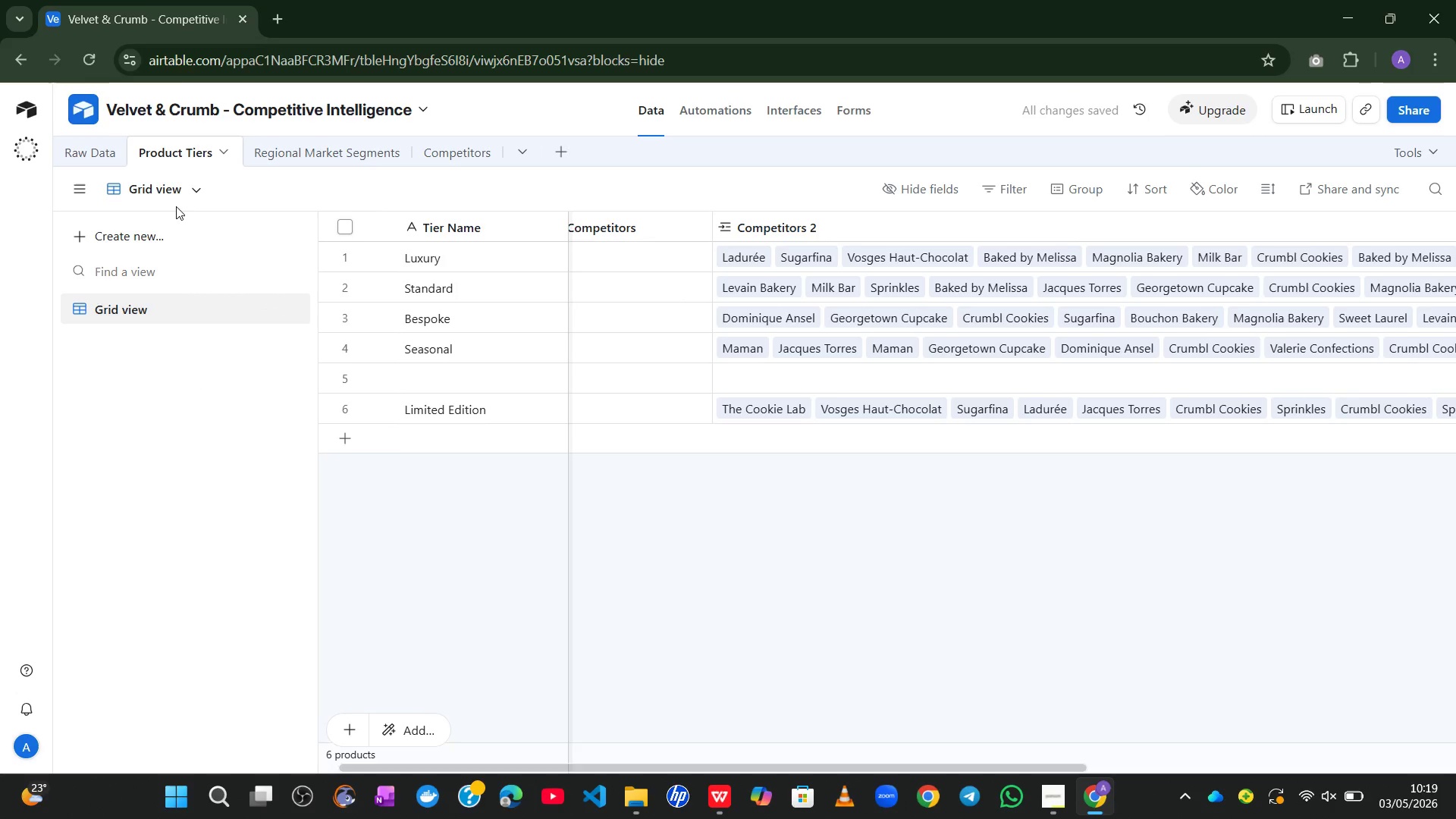 
left_click([91, 148])
 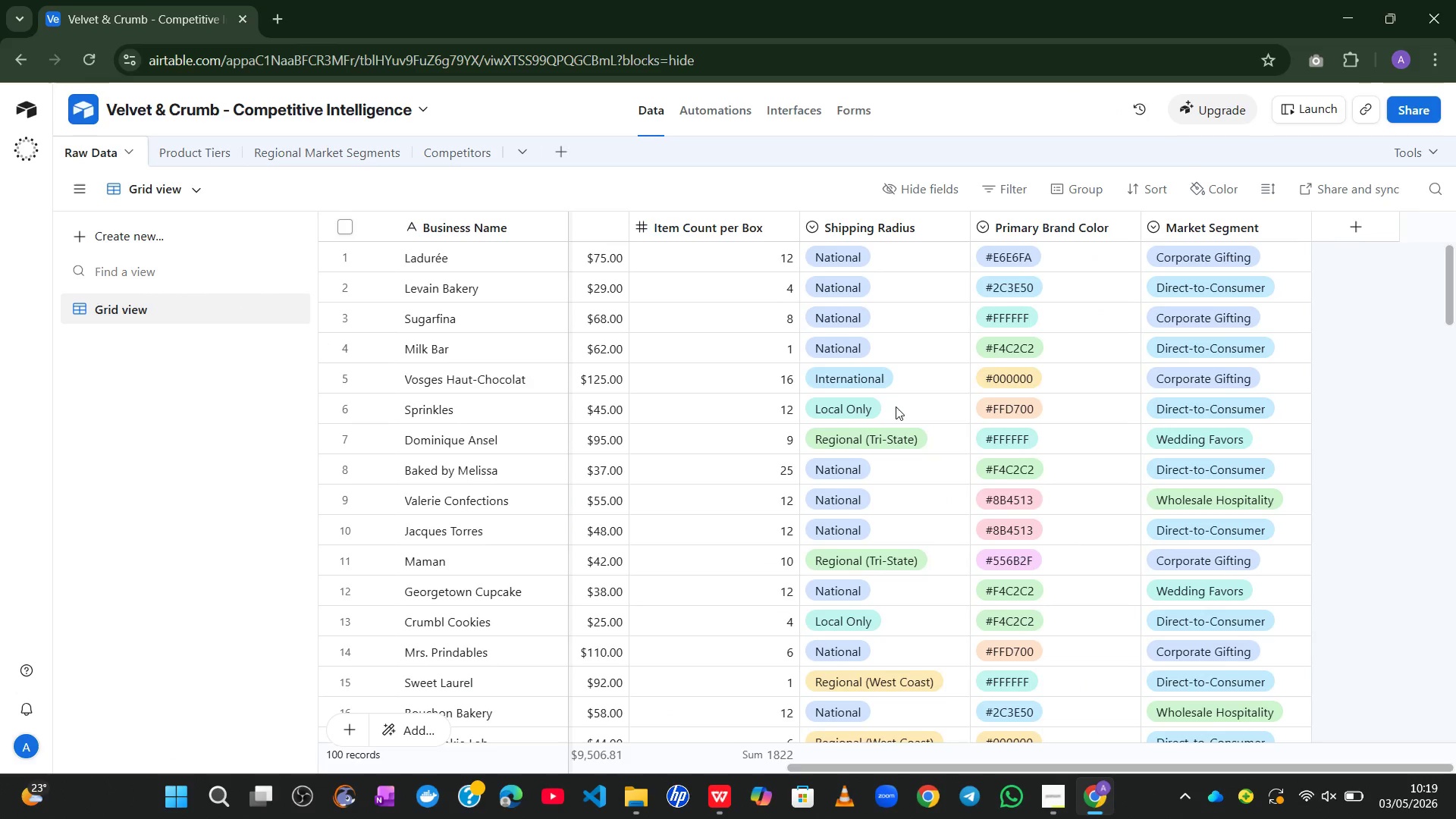 
left_click([334, 160])
 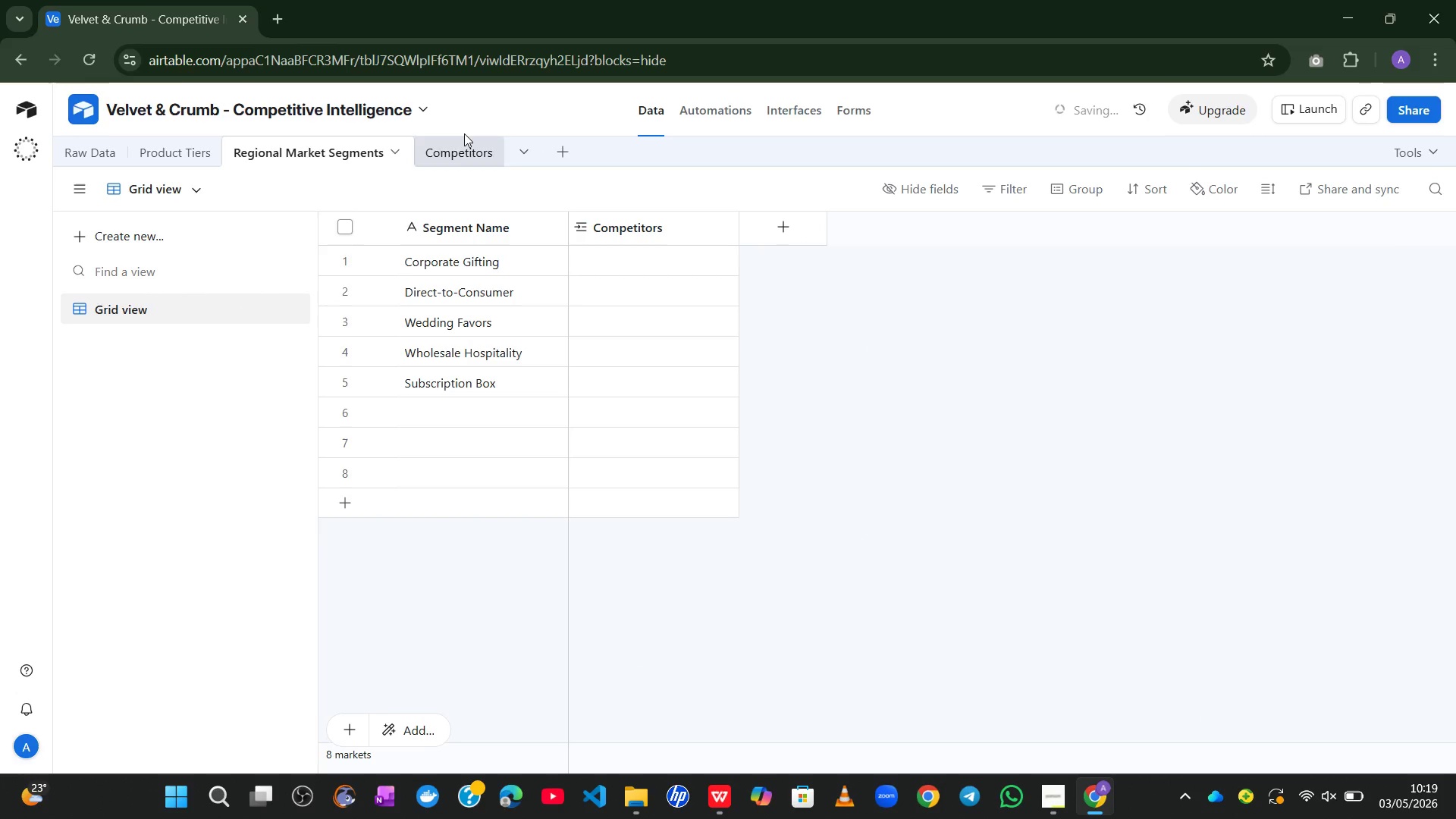 
left_click([463, 154])
 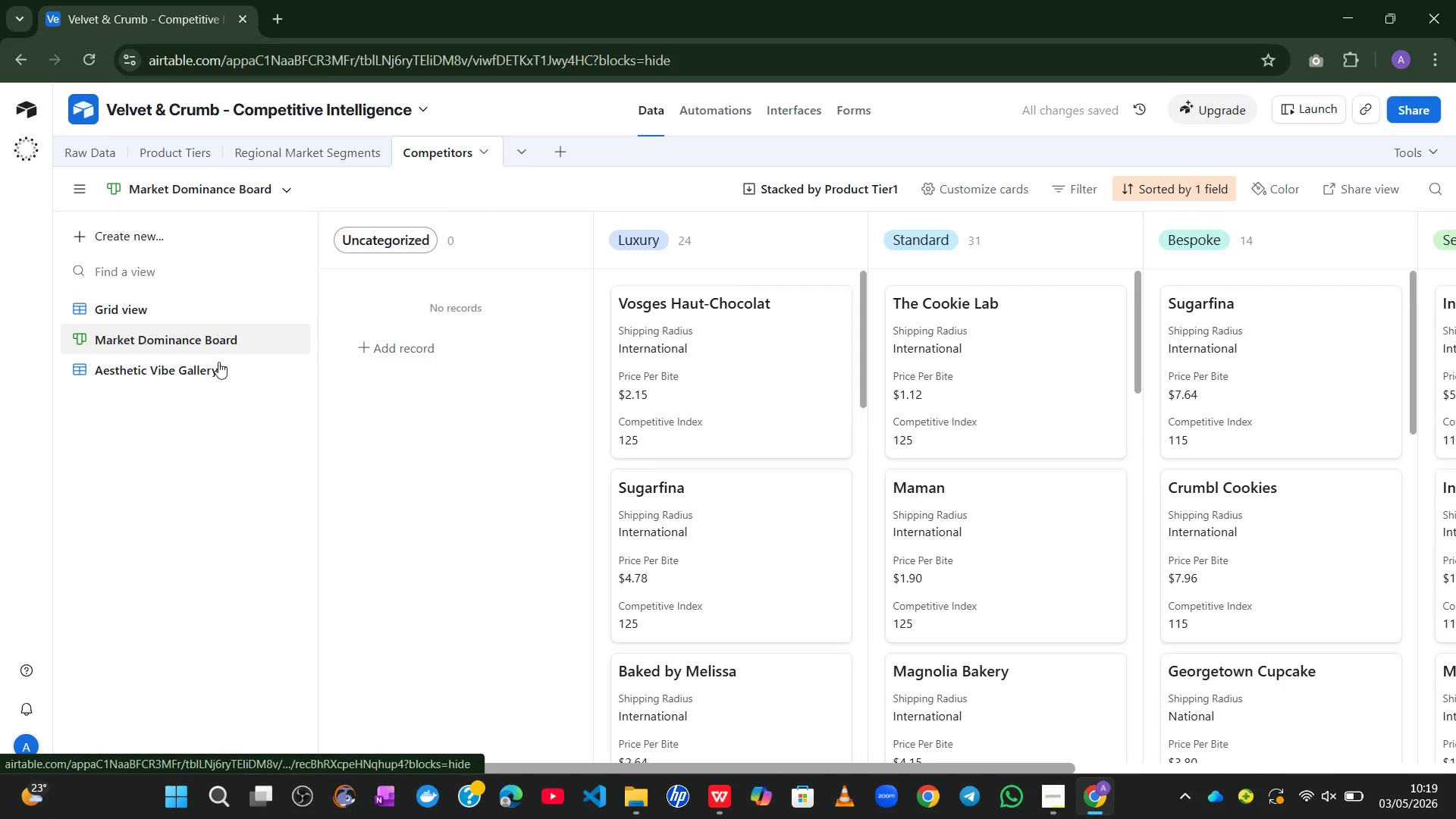 
left_click([128, 306])
 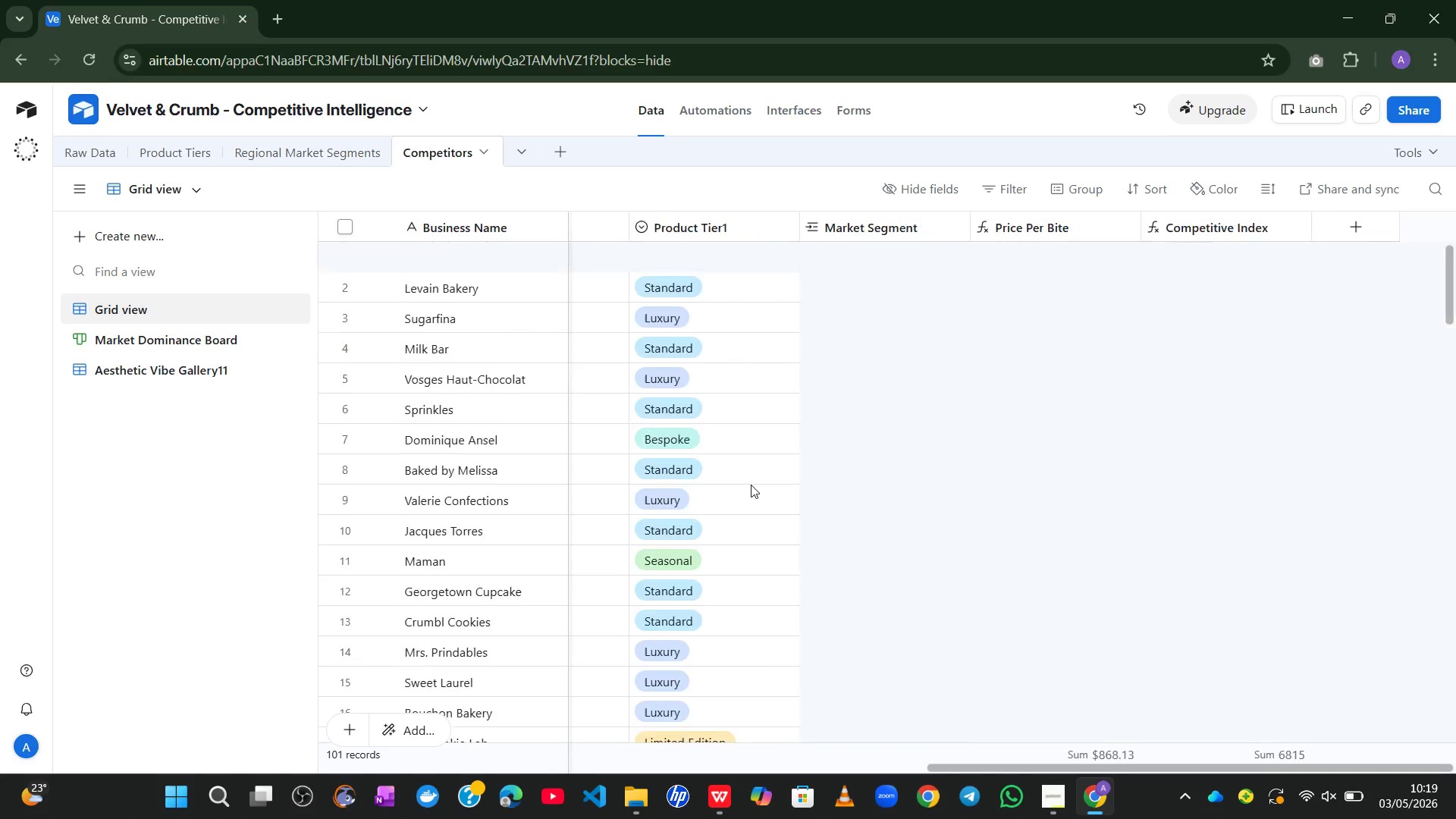 
wait(5.41)
 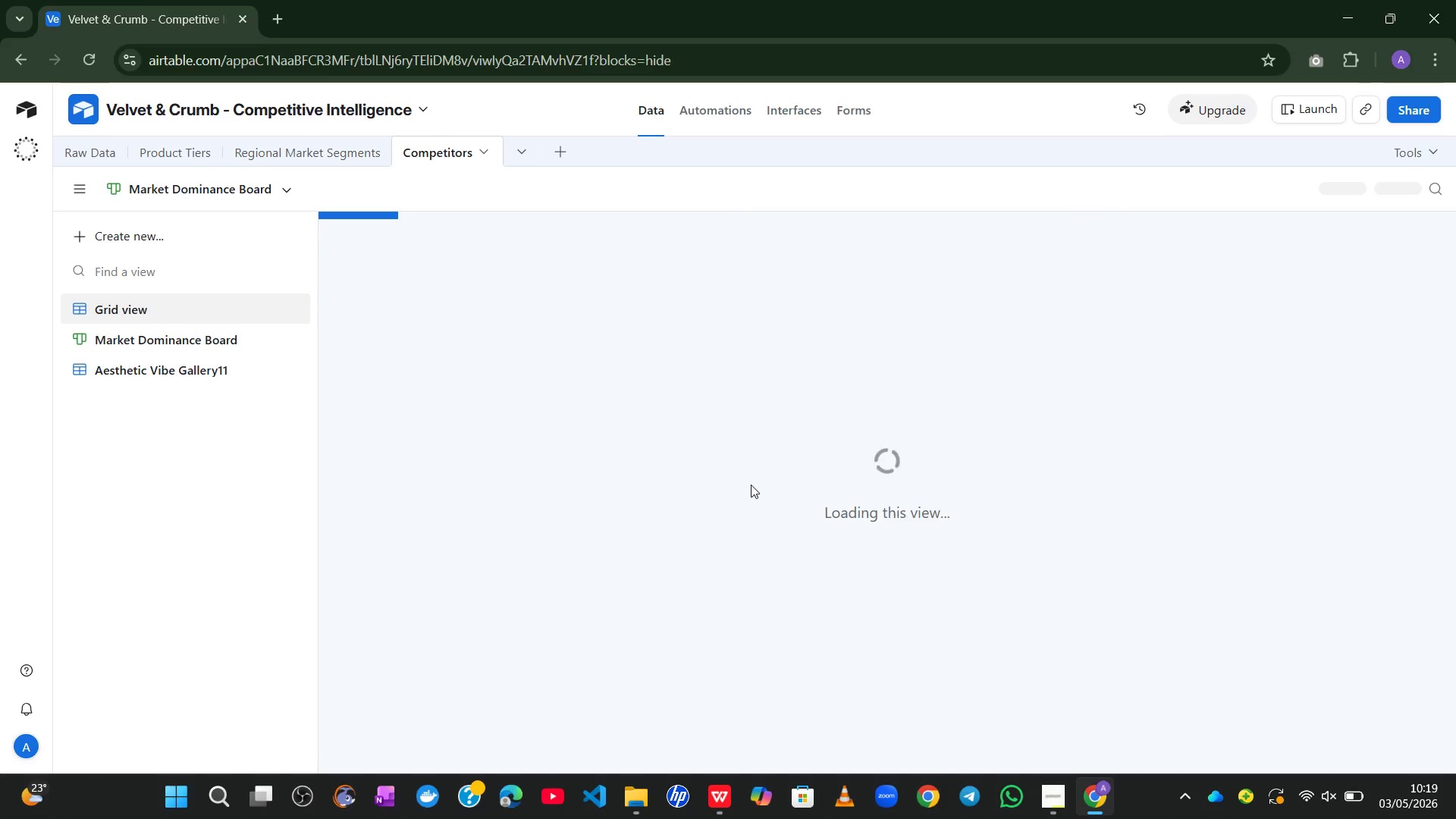 
mouse_move([756, 492])
 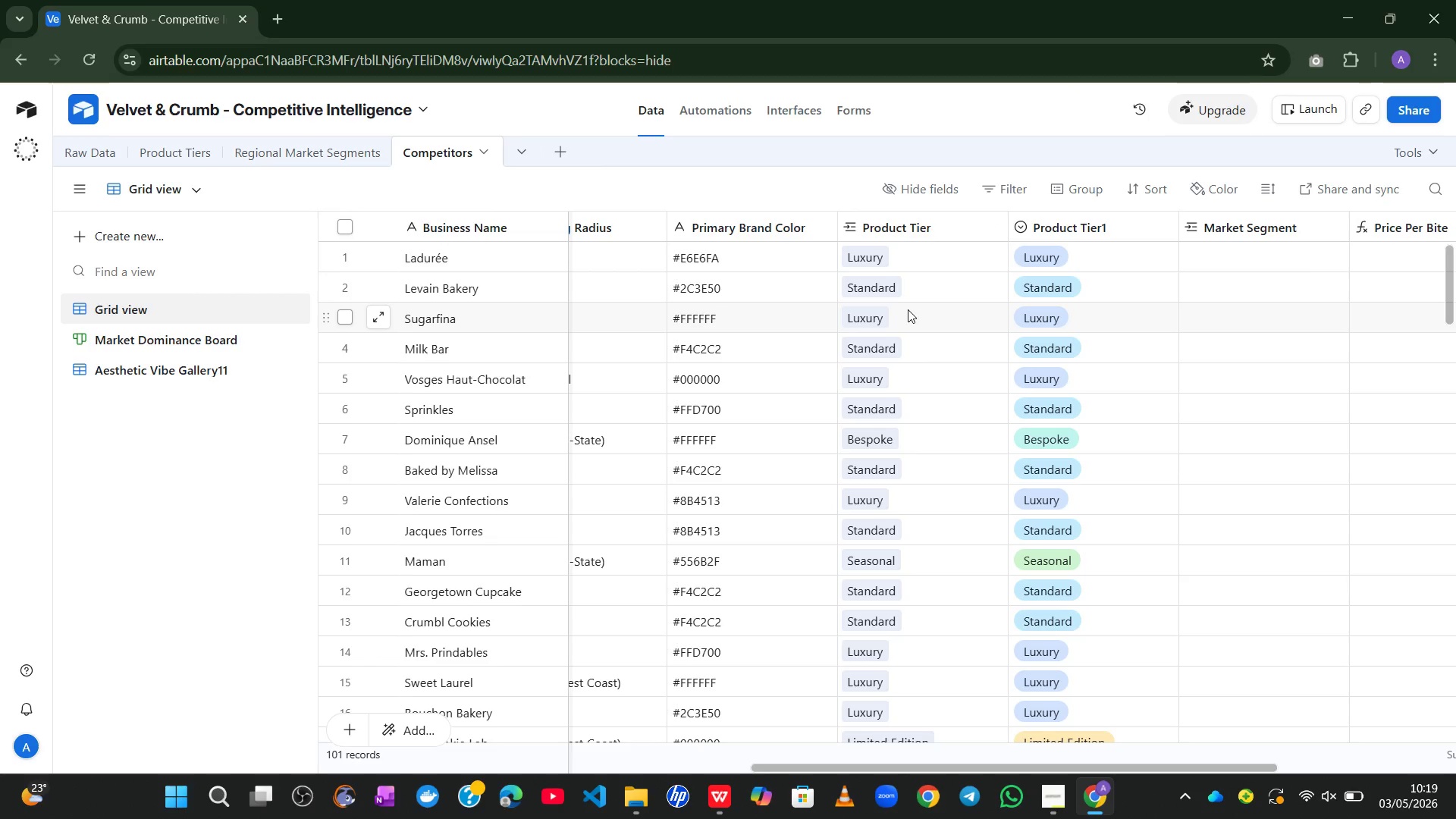 
wait(7.94)
 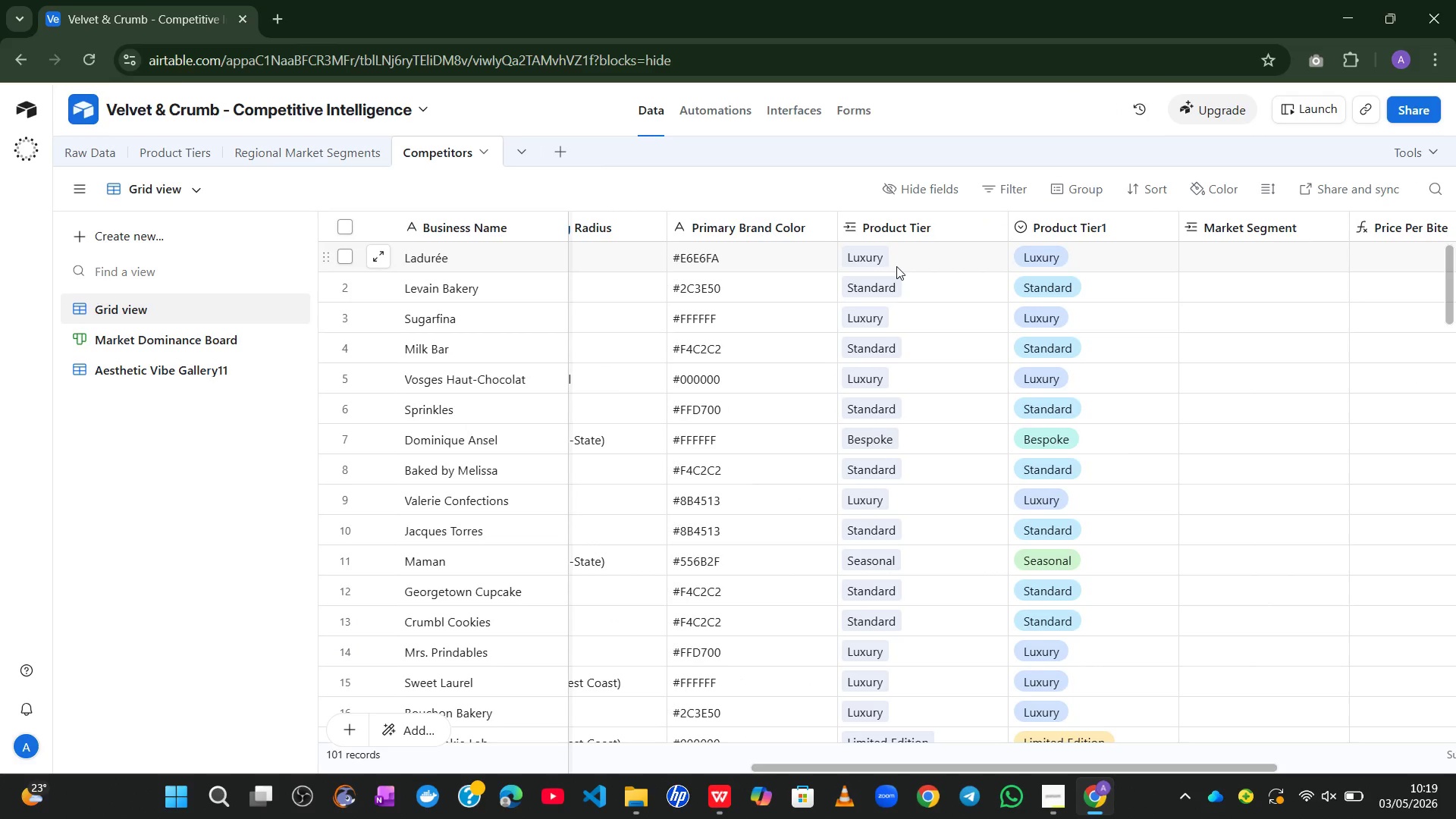 
left_click([172, 149])
 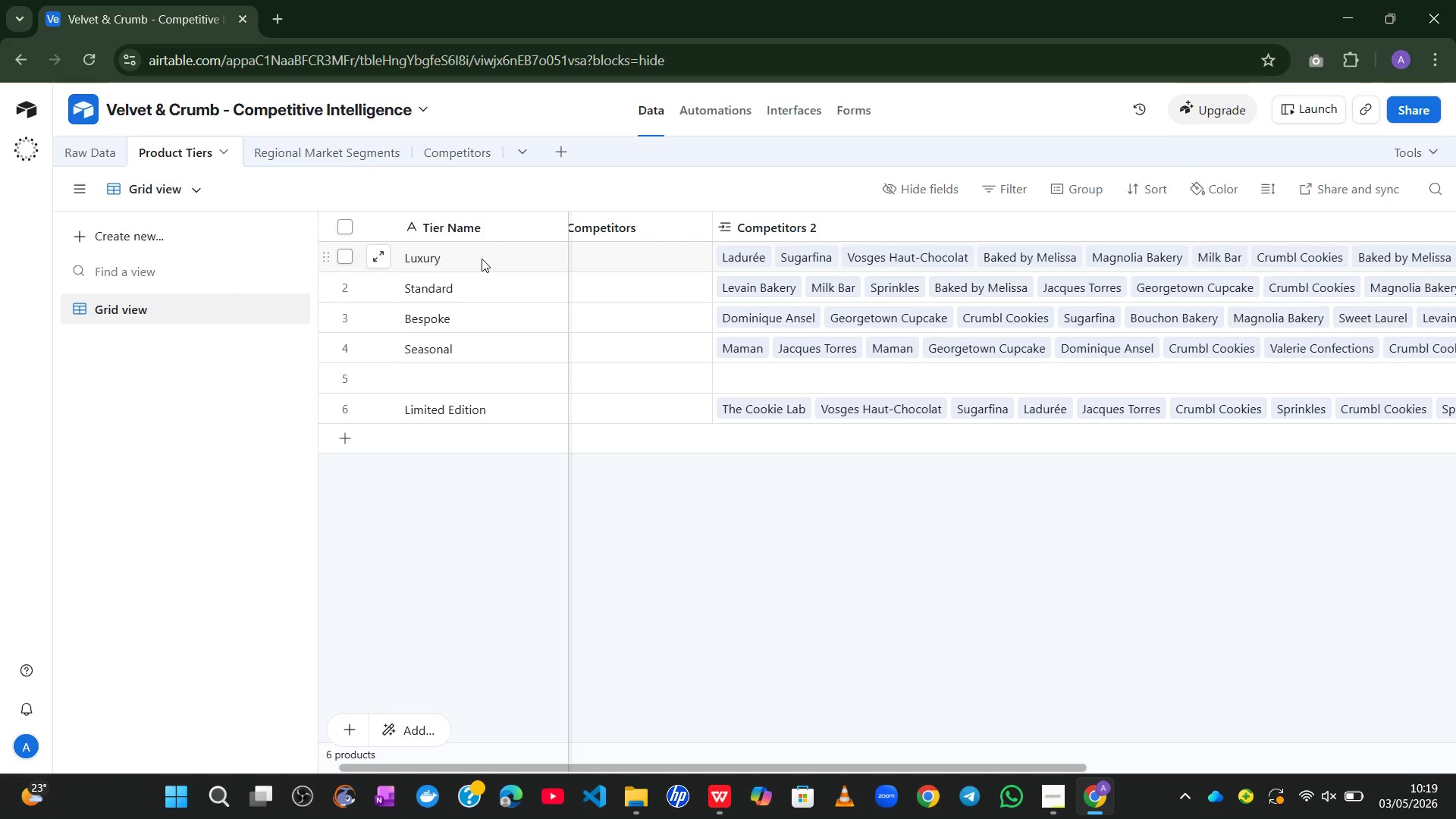 
left_click([481, 259])
 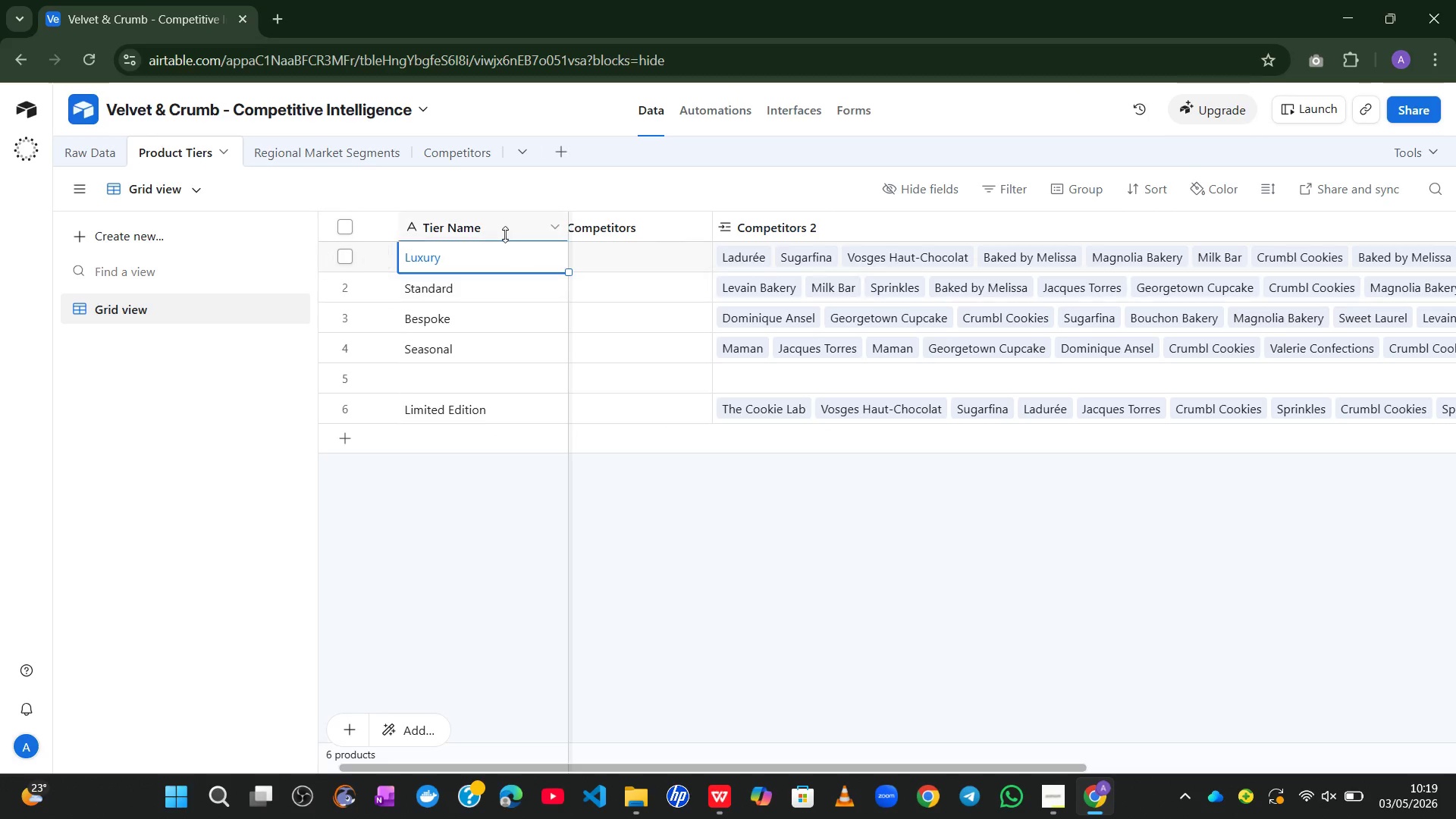 
left_click([494, 228])
 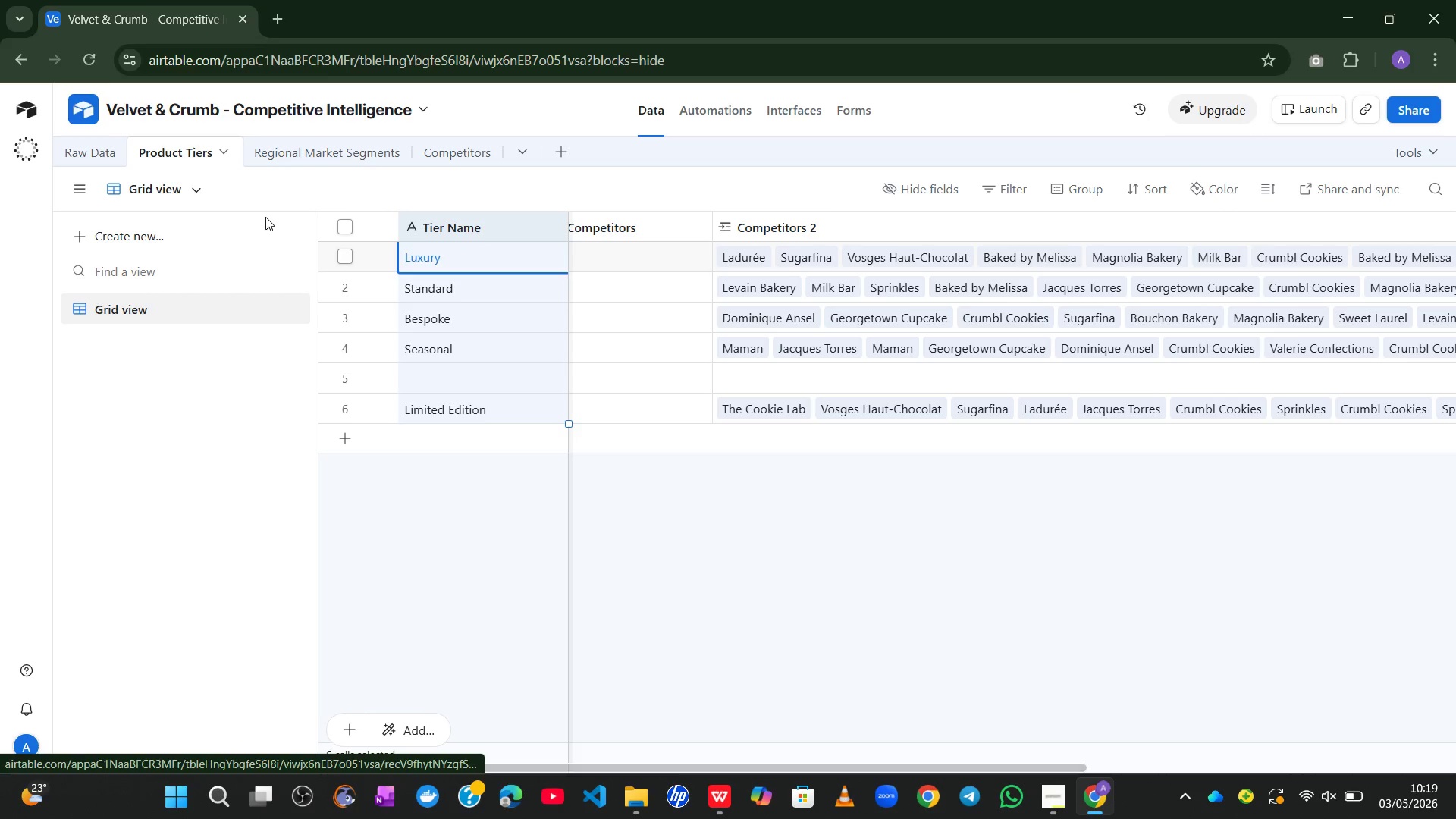 
left_click([86, 157])
 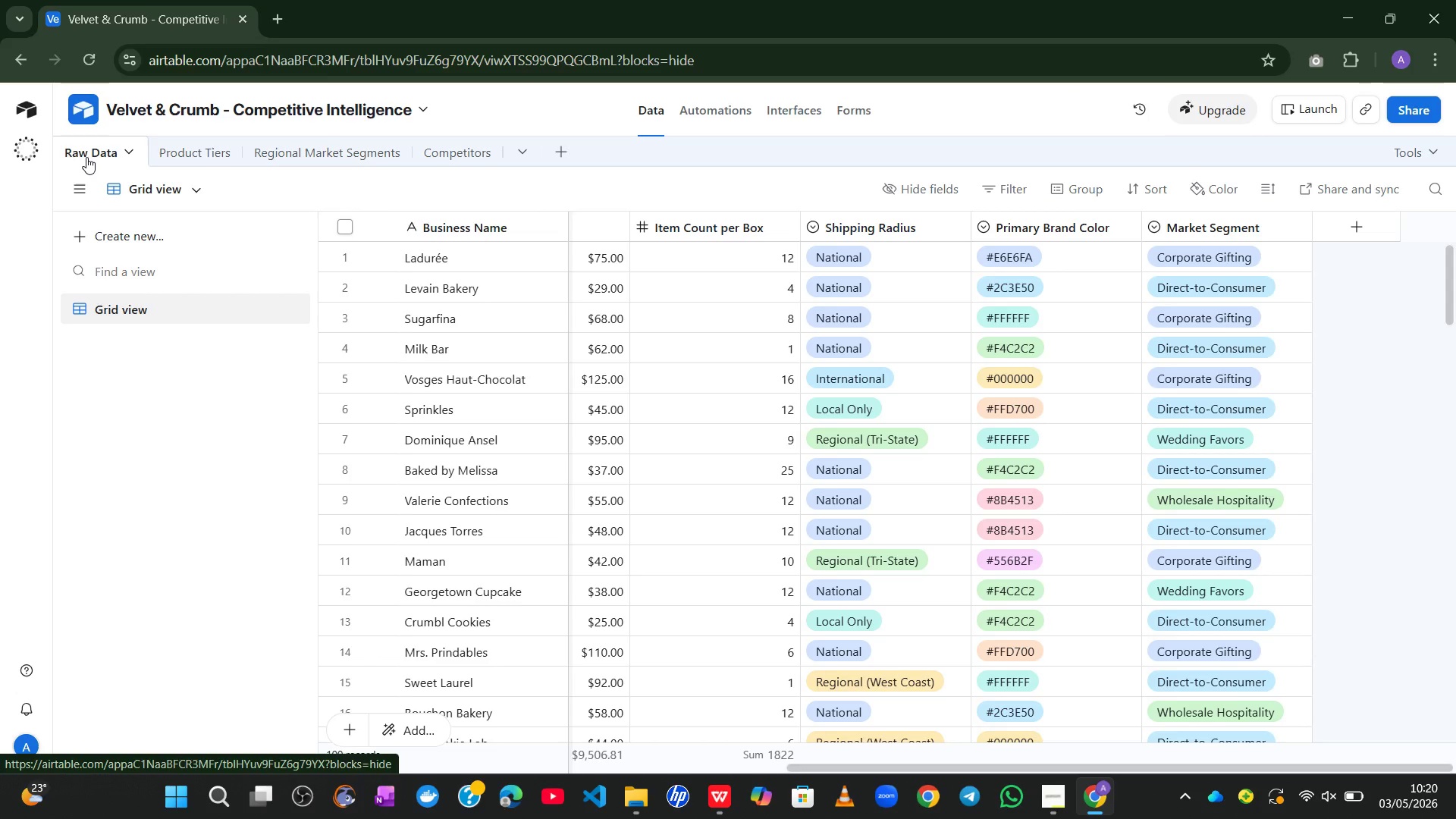 
wait(52.36)
 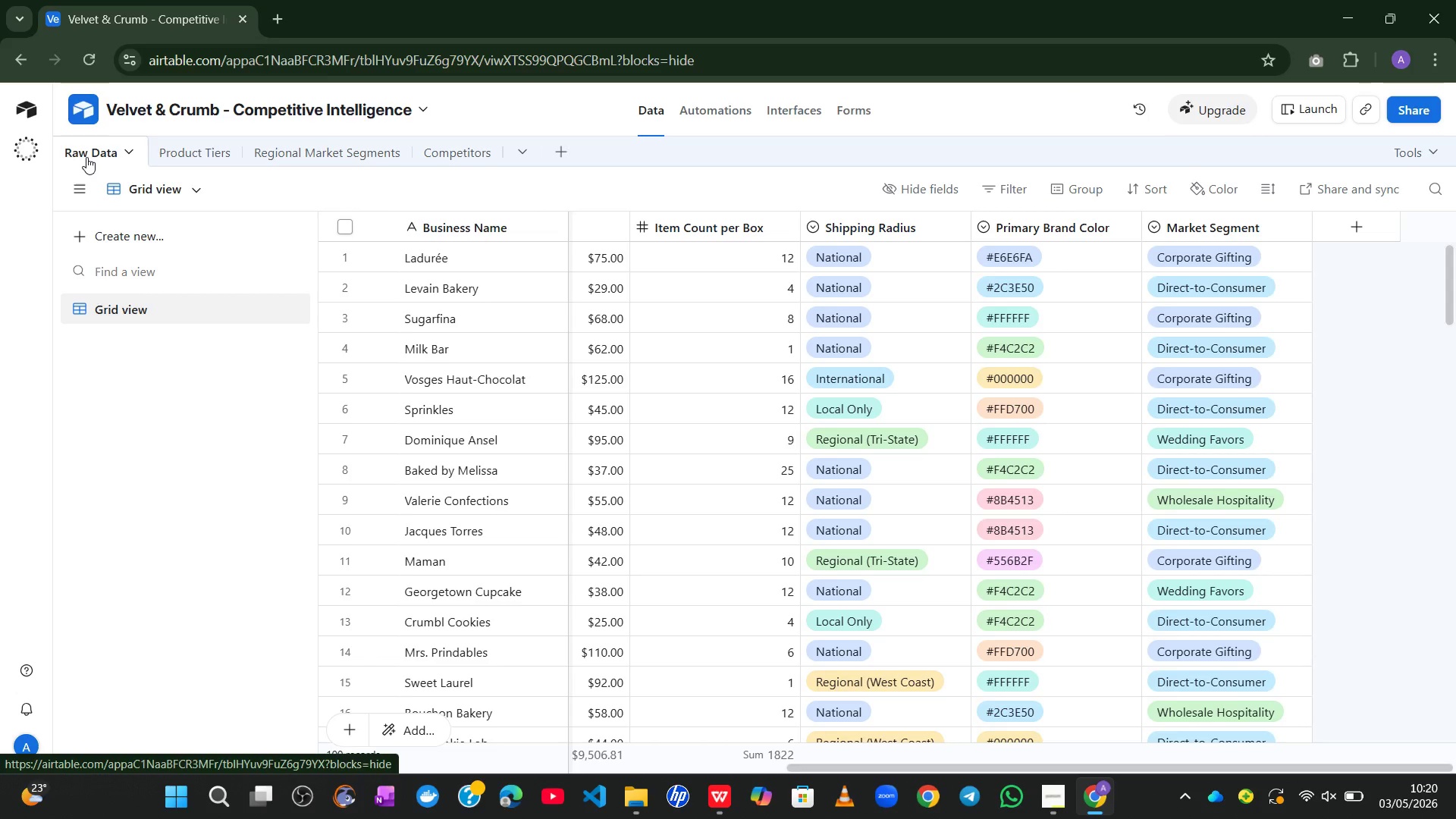 
left_click([795, 109])
 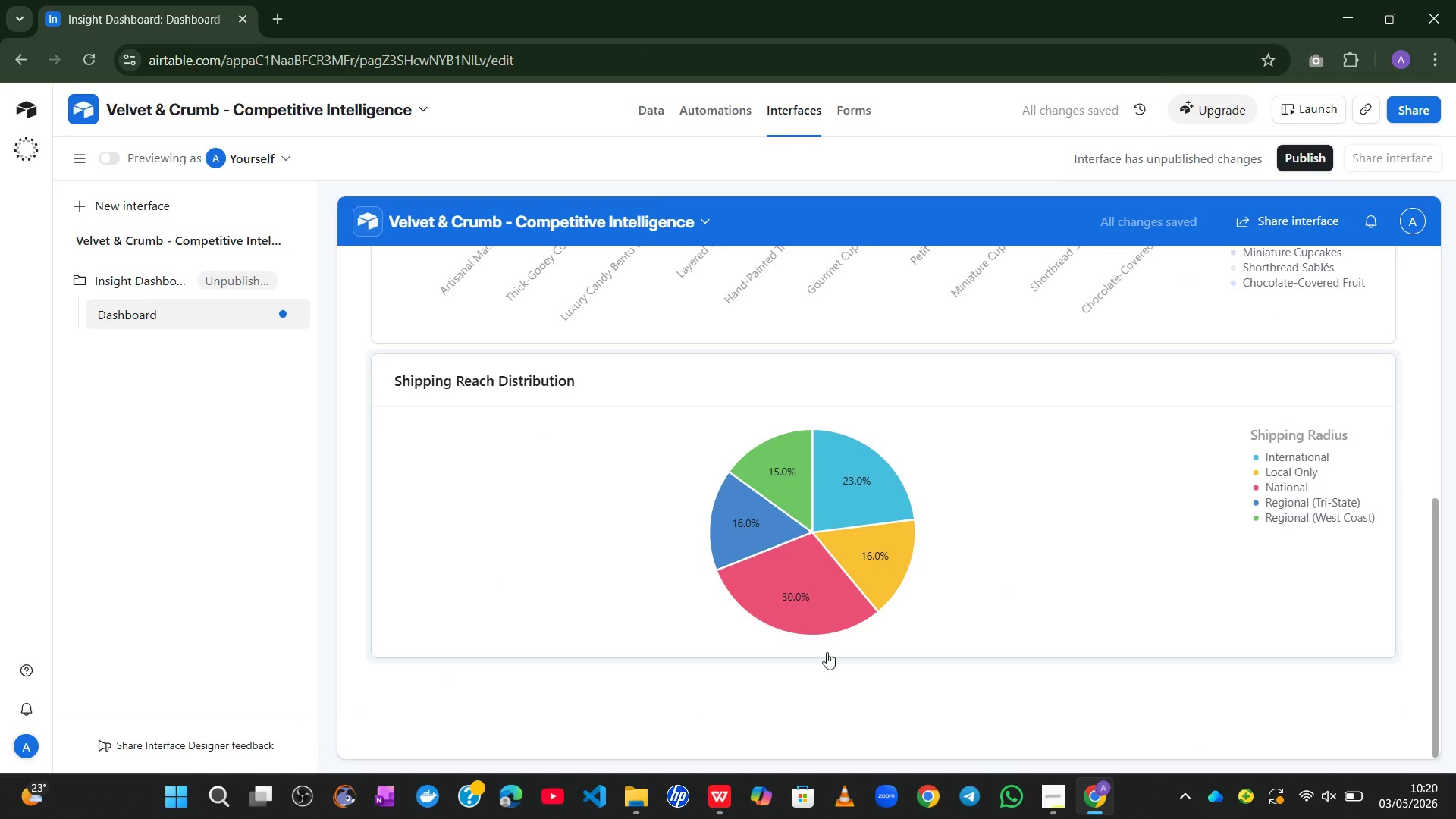 
left_click([885, 661])
 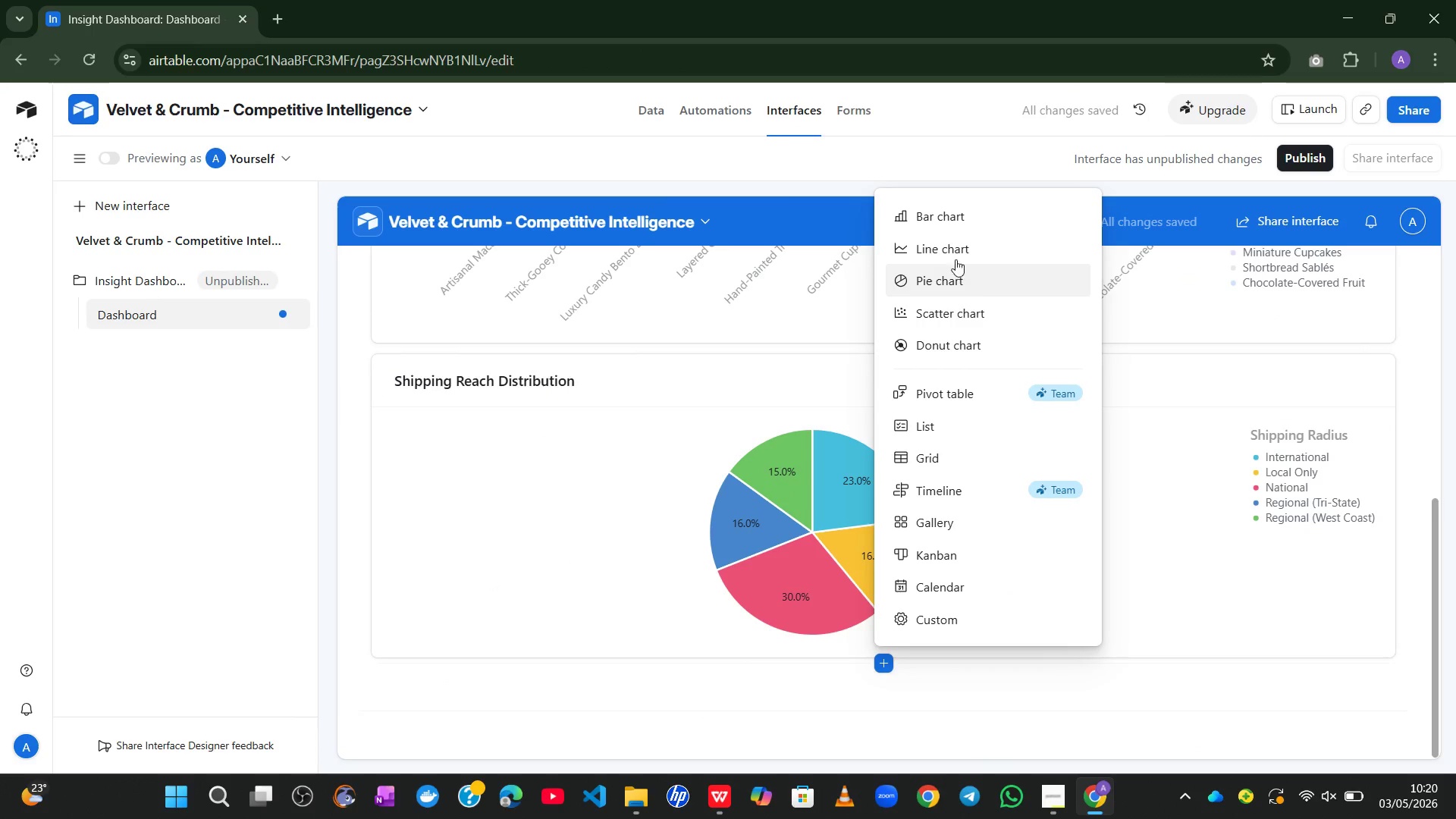 
left_click([927, 212])
 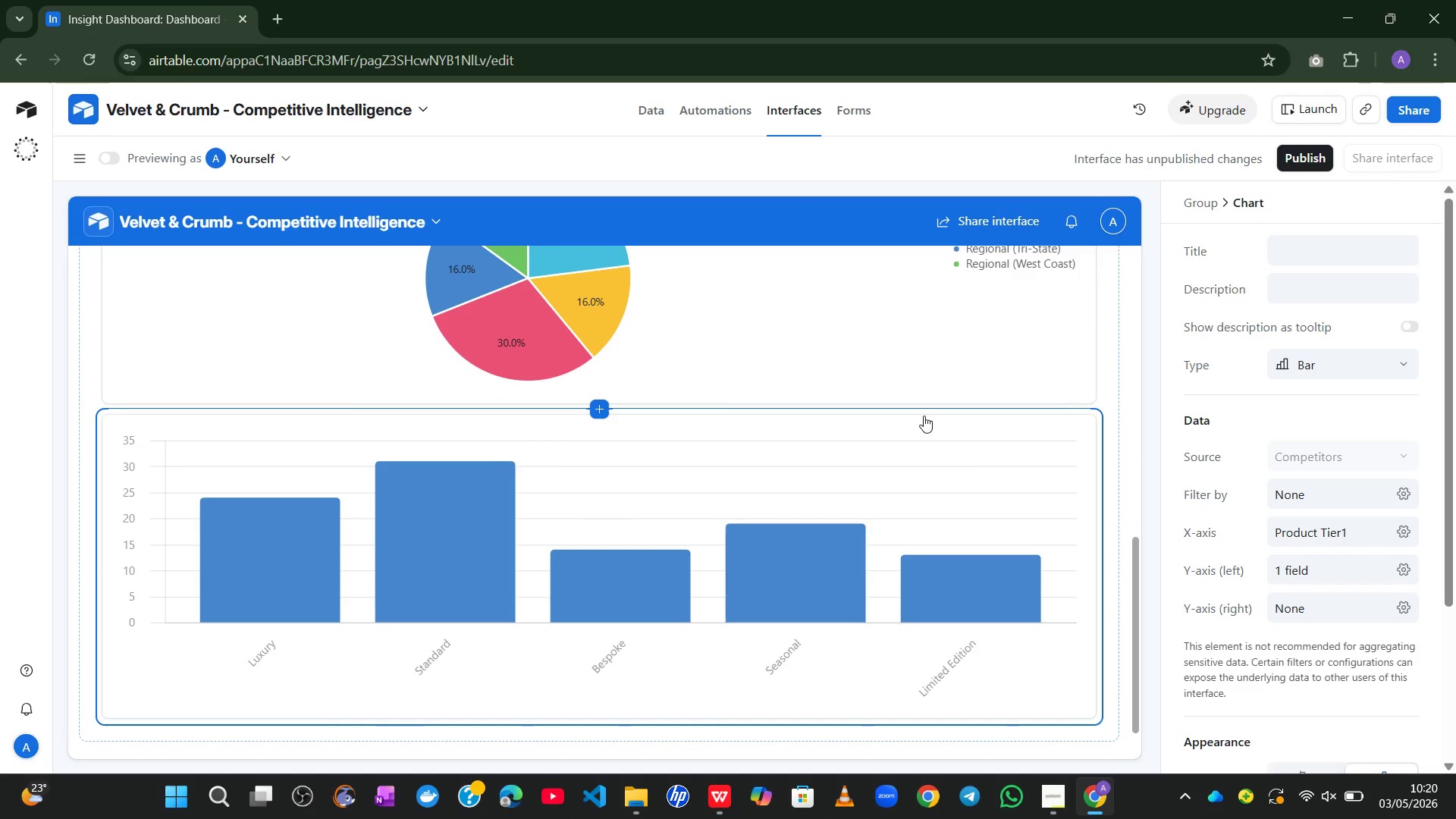 
wait(12.91)
 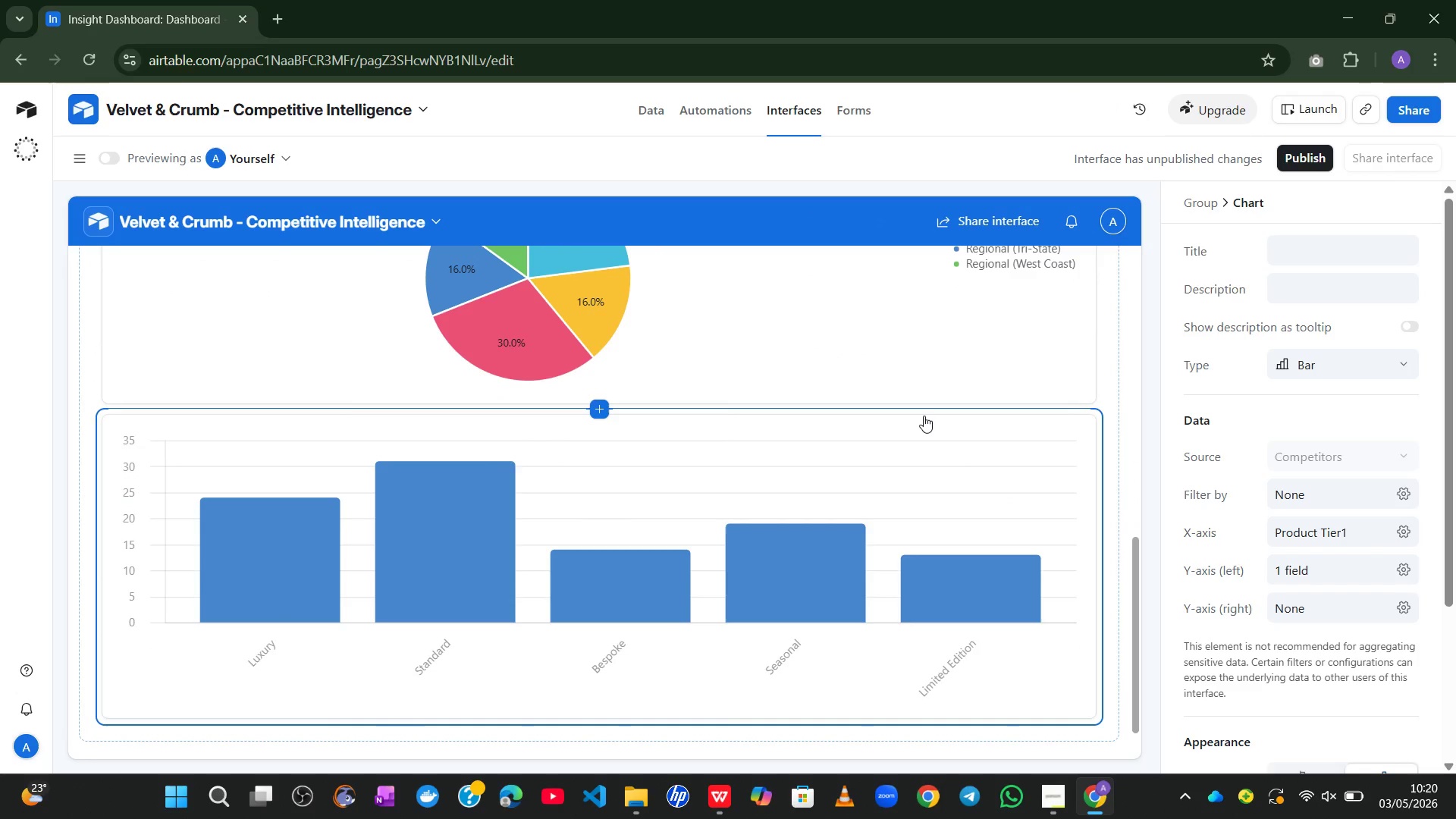 
left_click([1407, 531])
 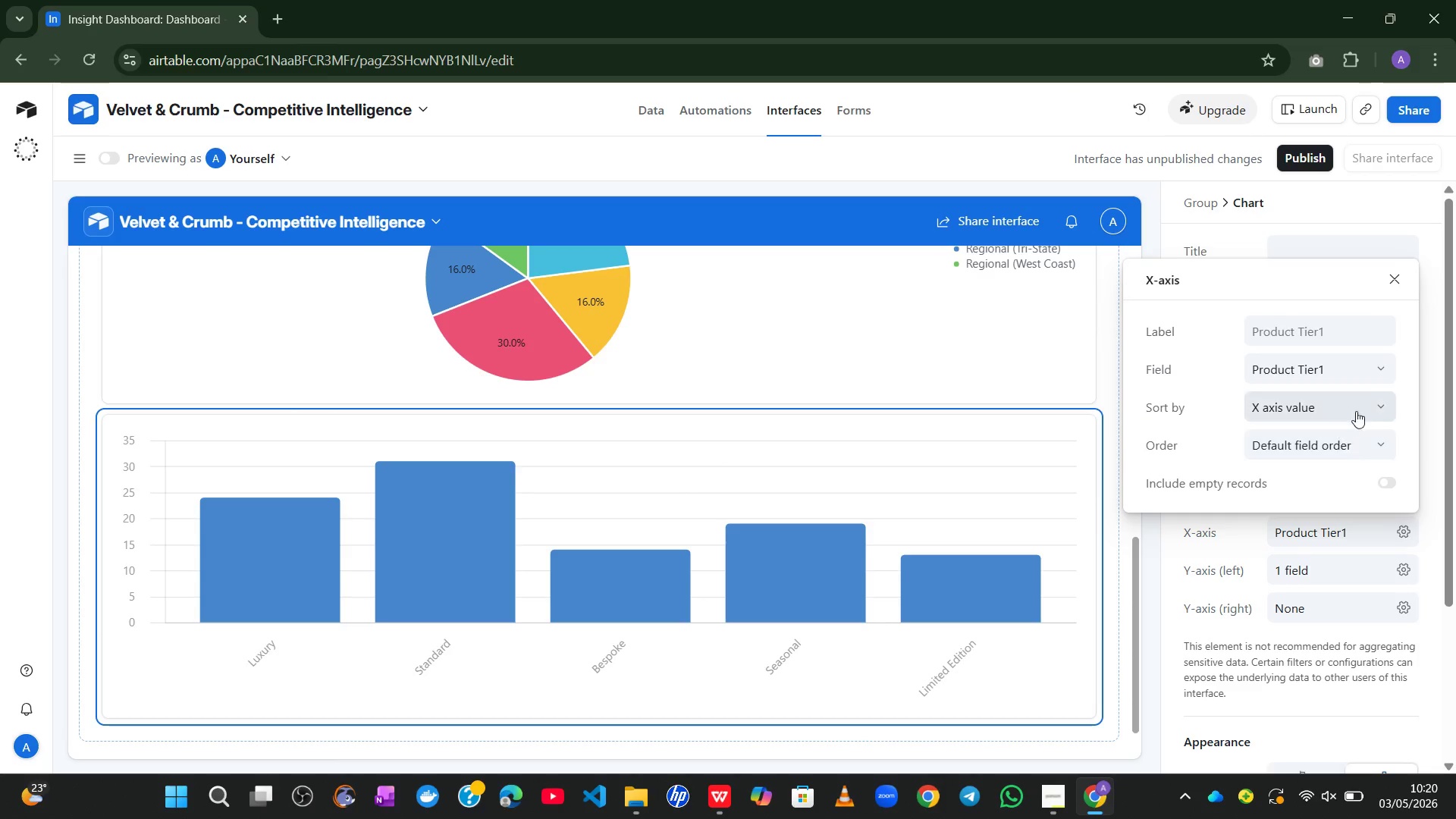 
left_click([1366, 372])
 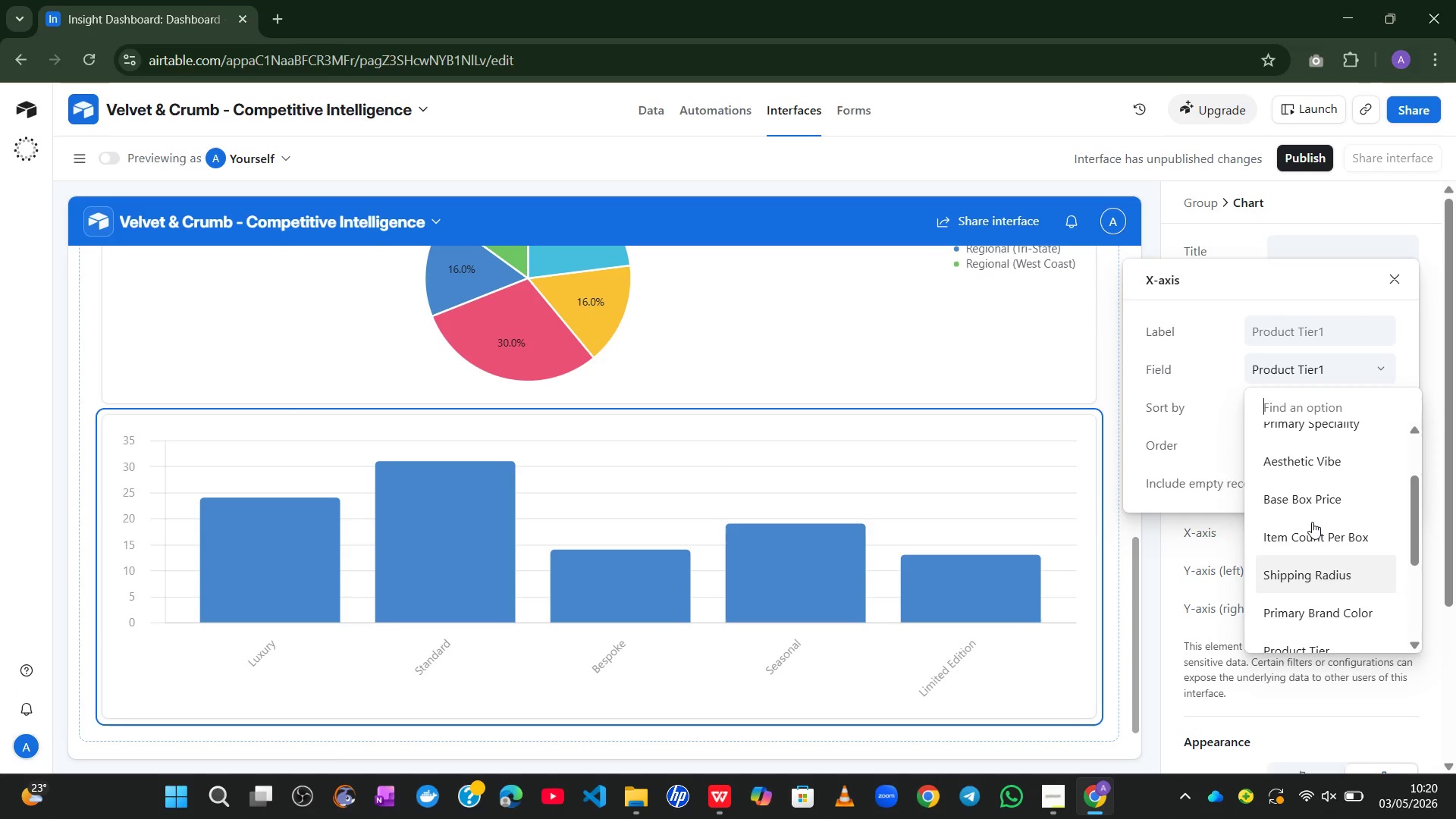 
wait(7.72)
 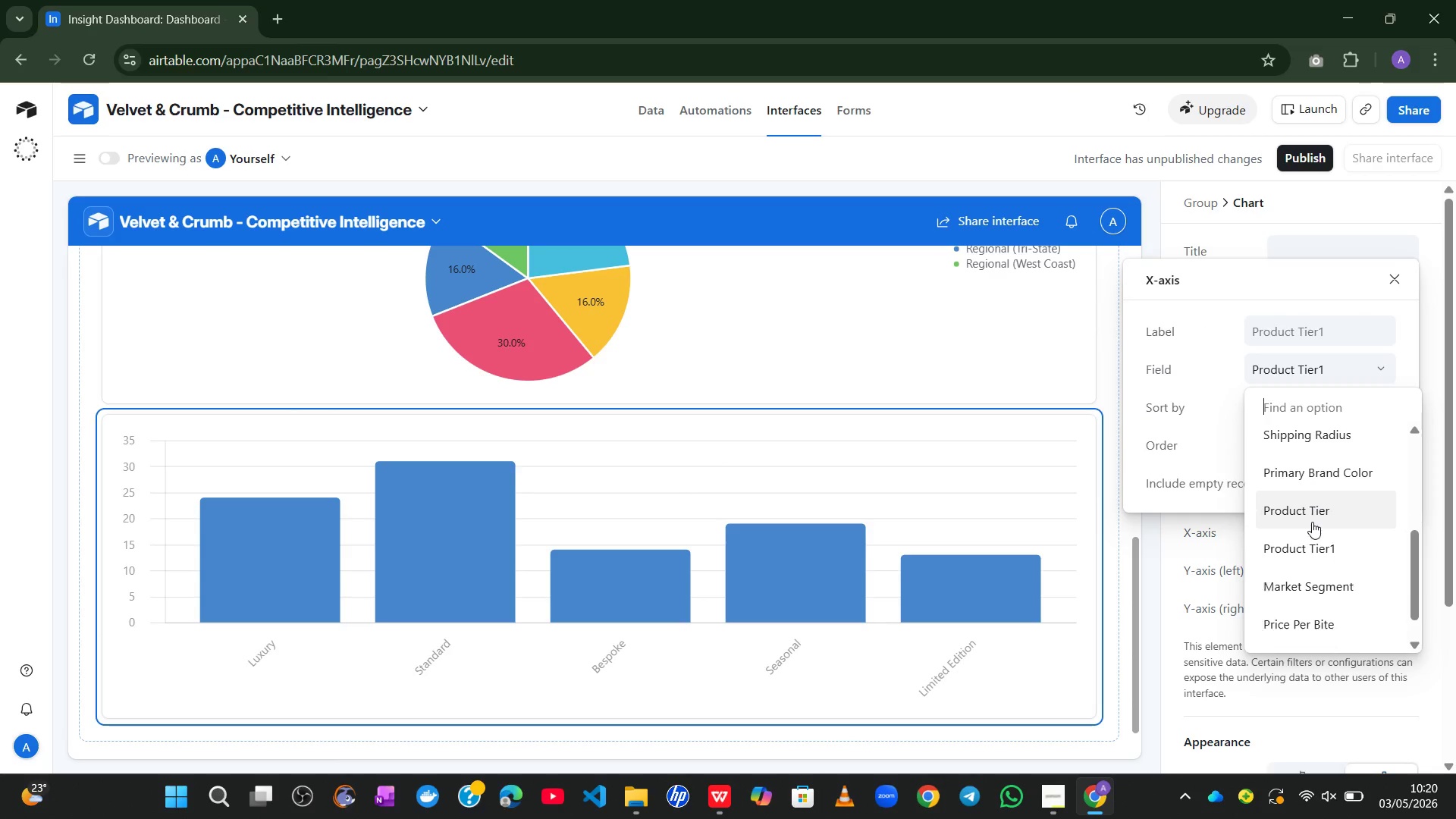 
left_click([1307, 440])
 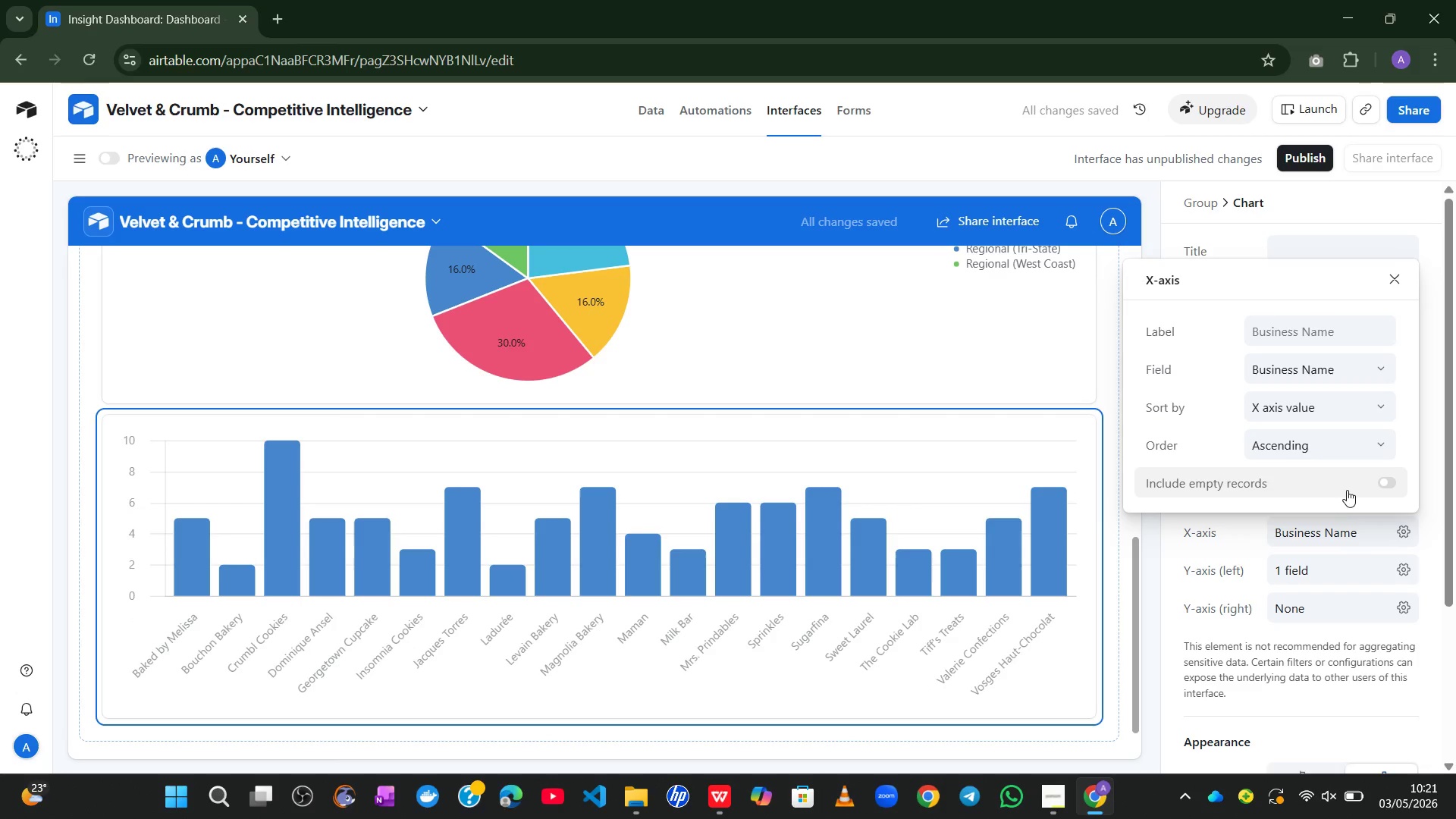 
wait(6.75)
 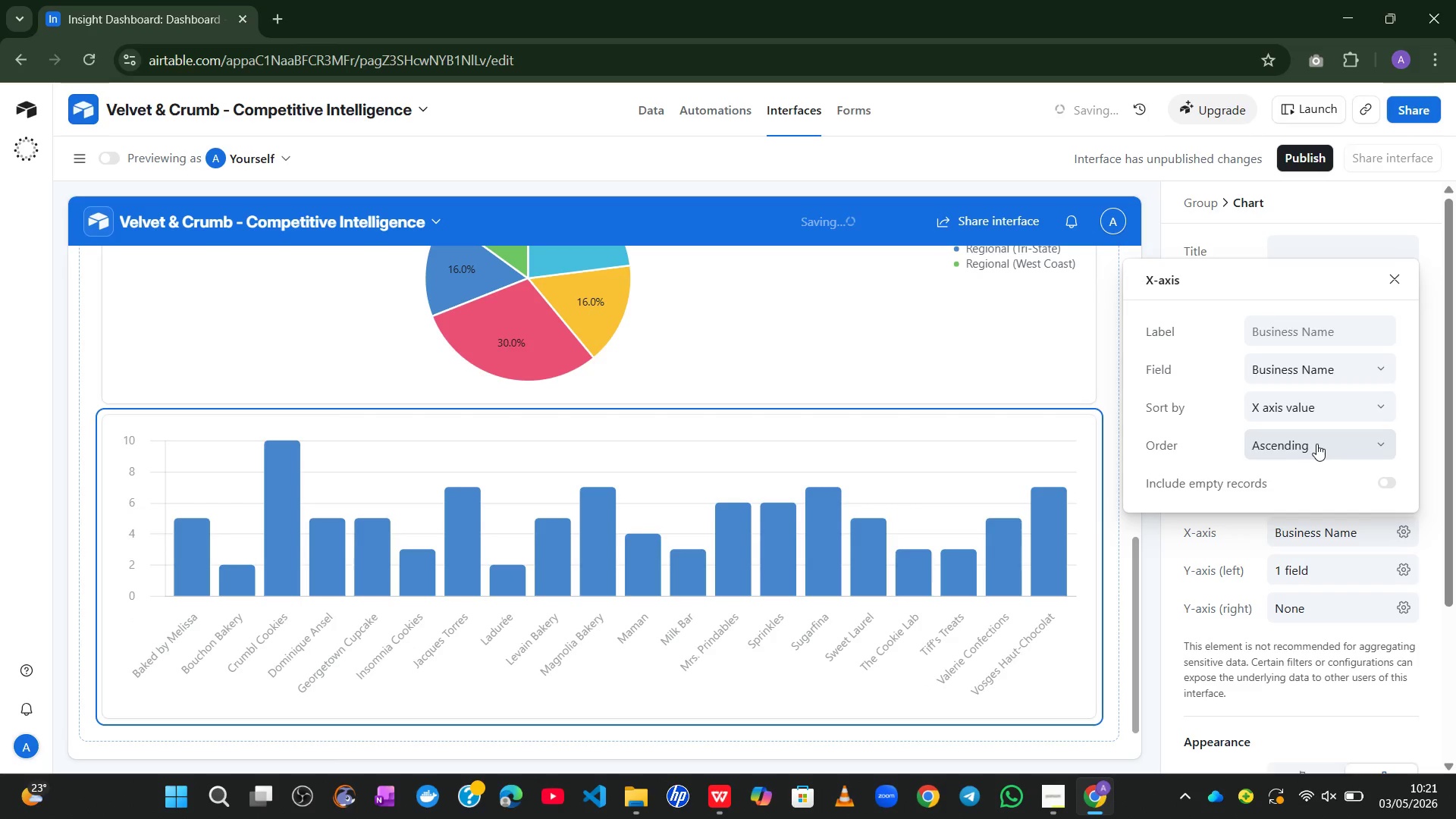 
left_click([1398, 567])
 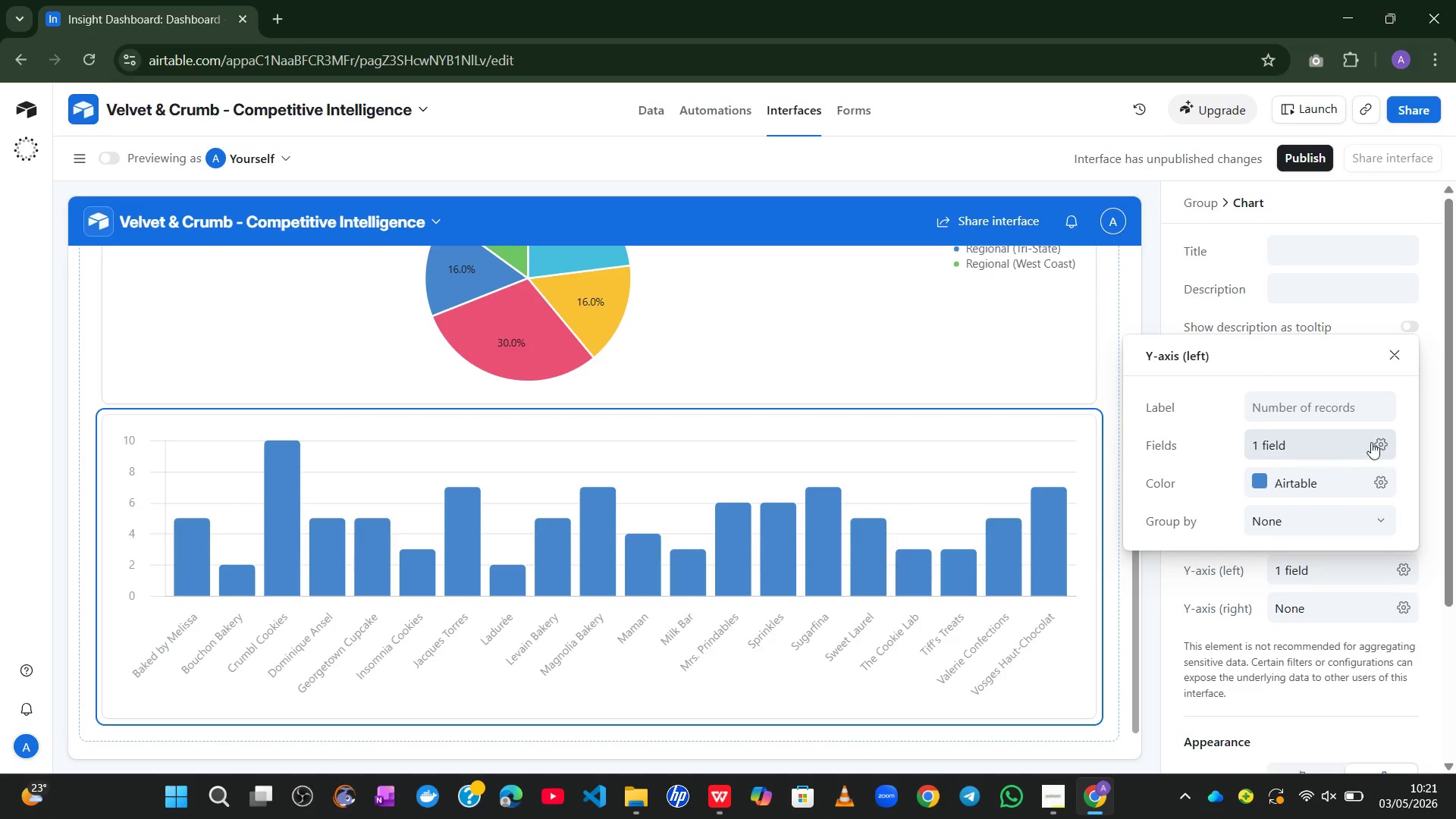 
left_click([1376, 441])
 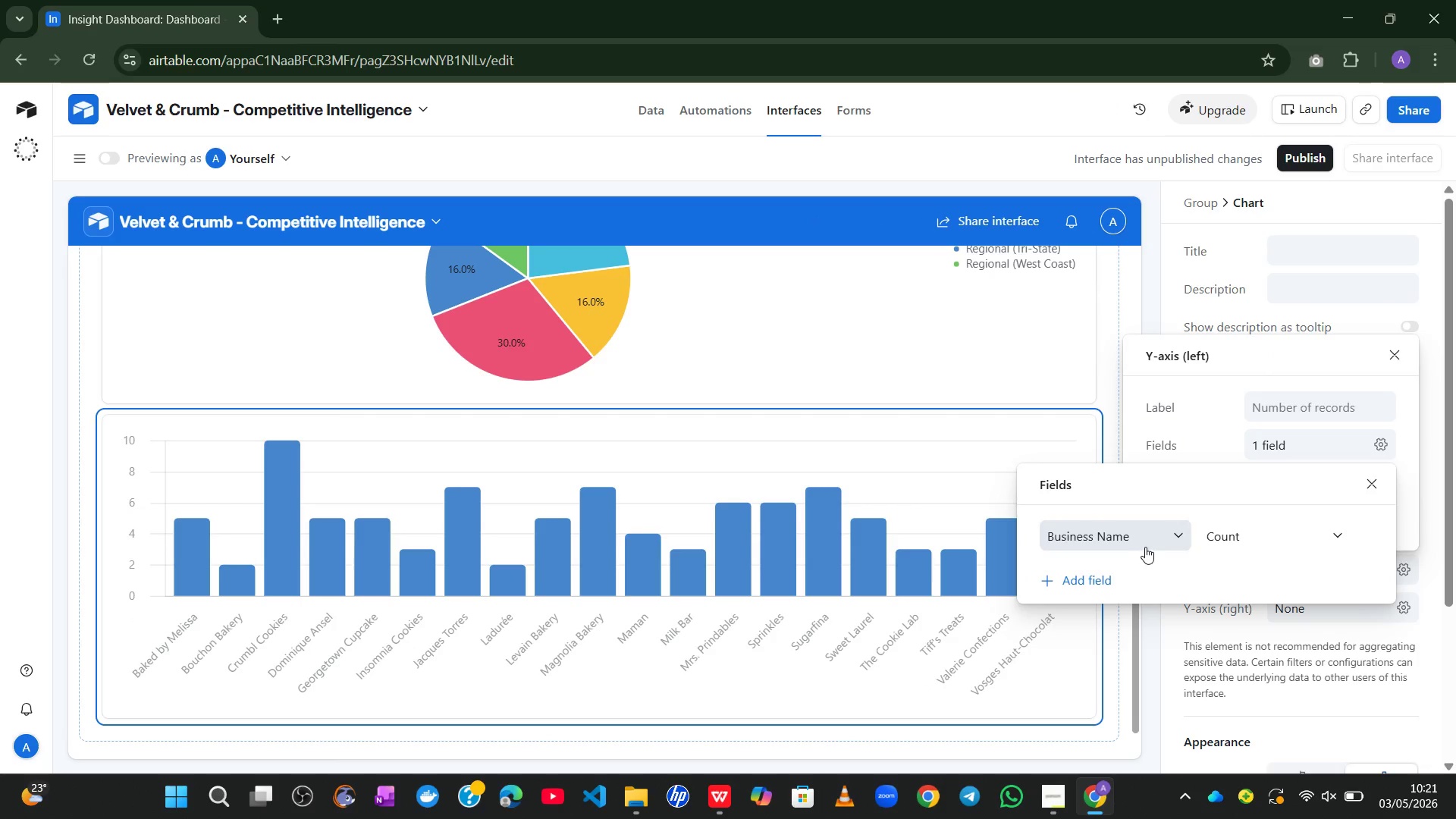 
left_click([1154, 541])
 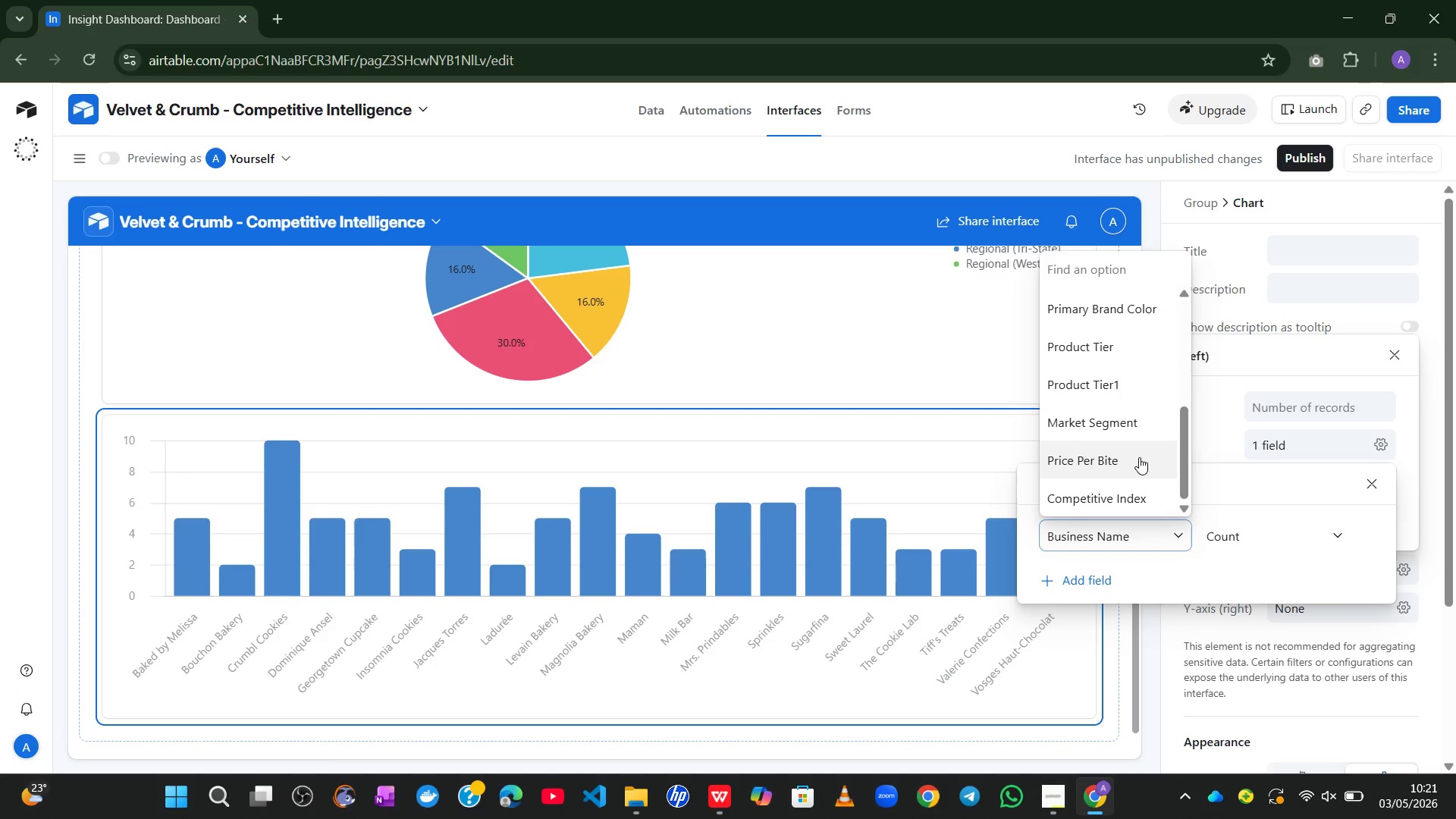 
left_click([1122, 497])
 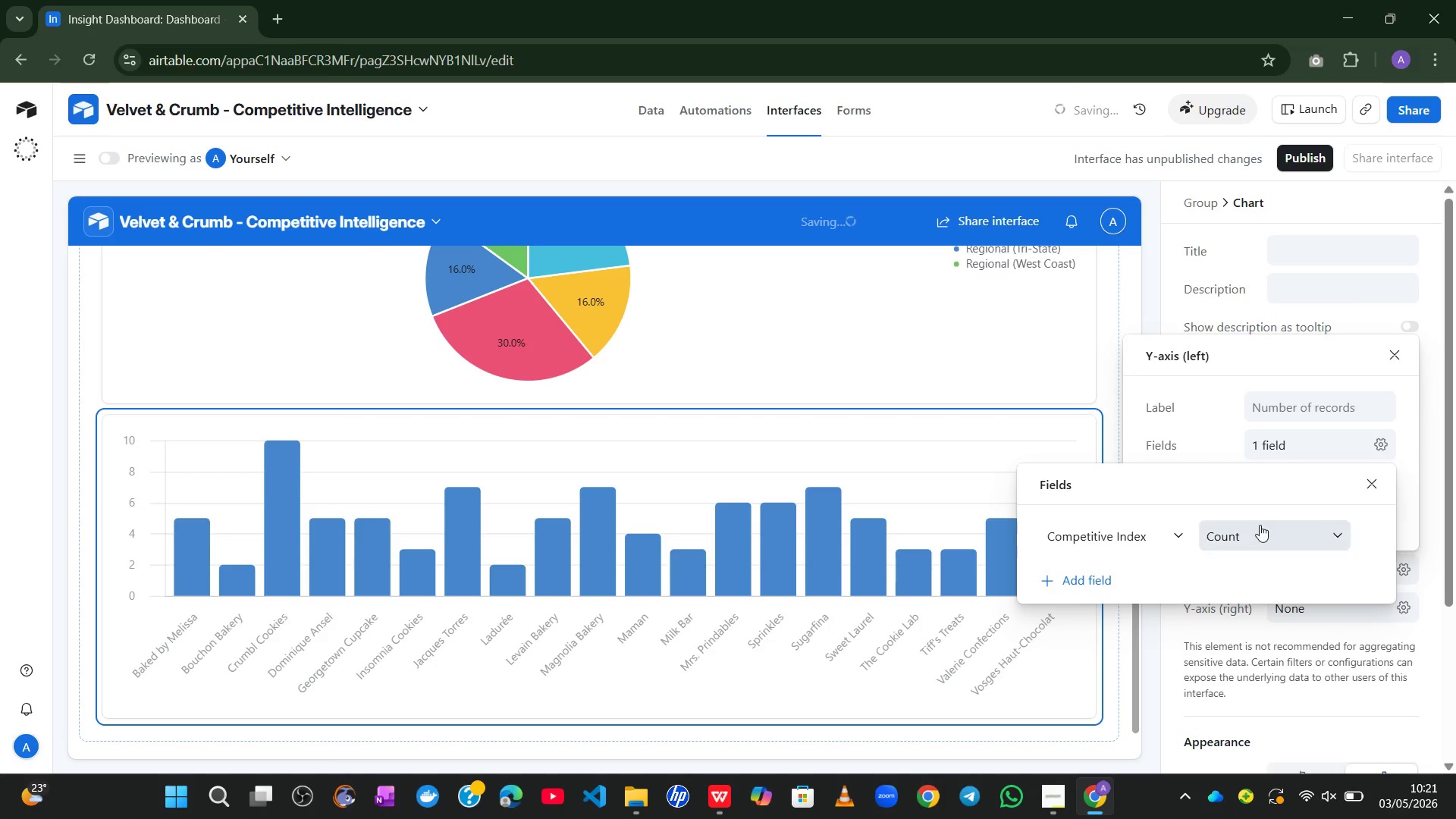 
left_click([1263, 526])
 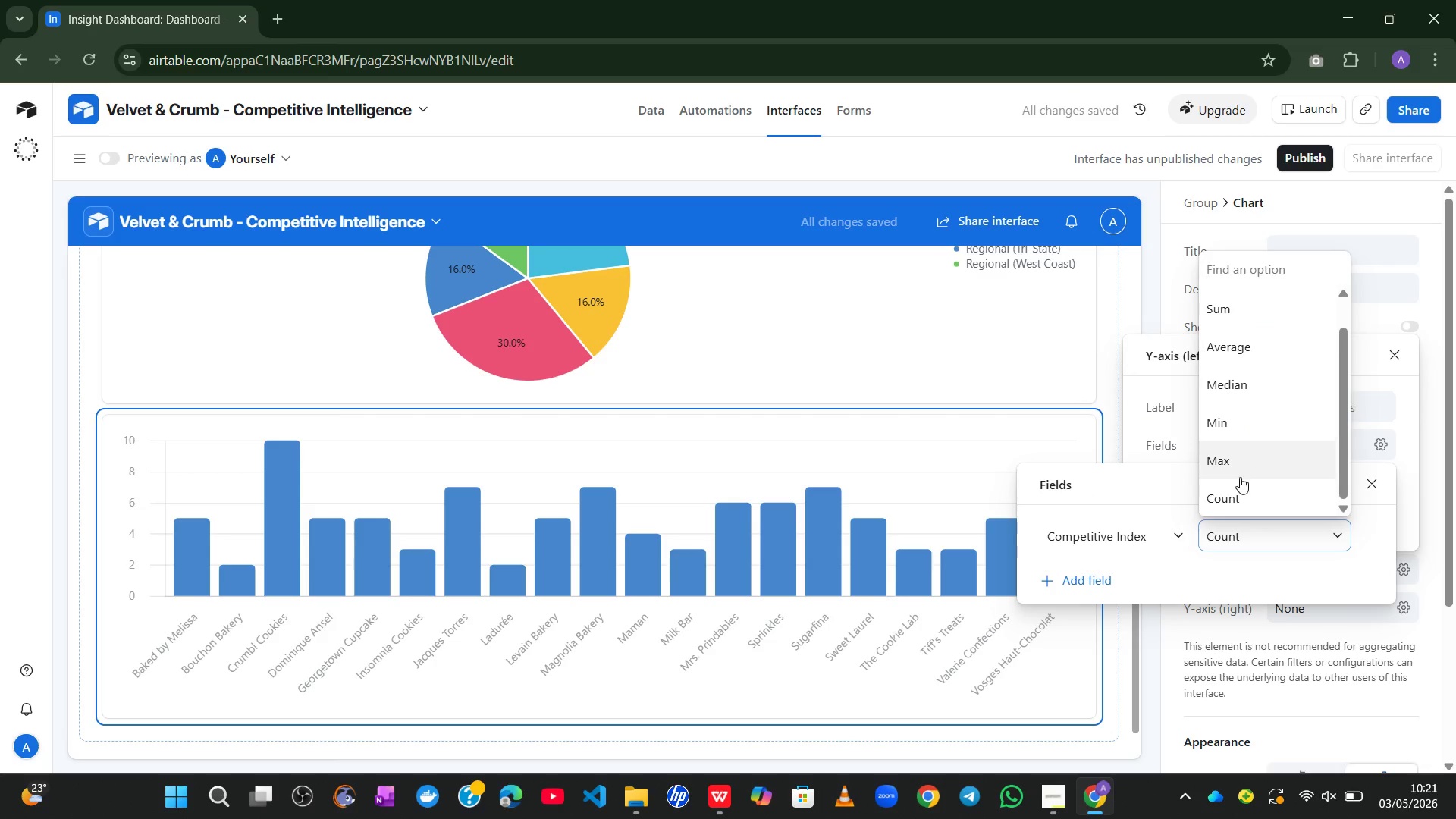 
left_click([1240, 477])
 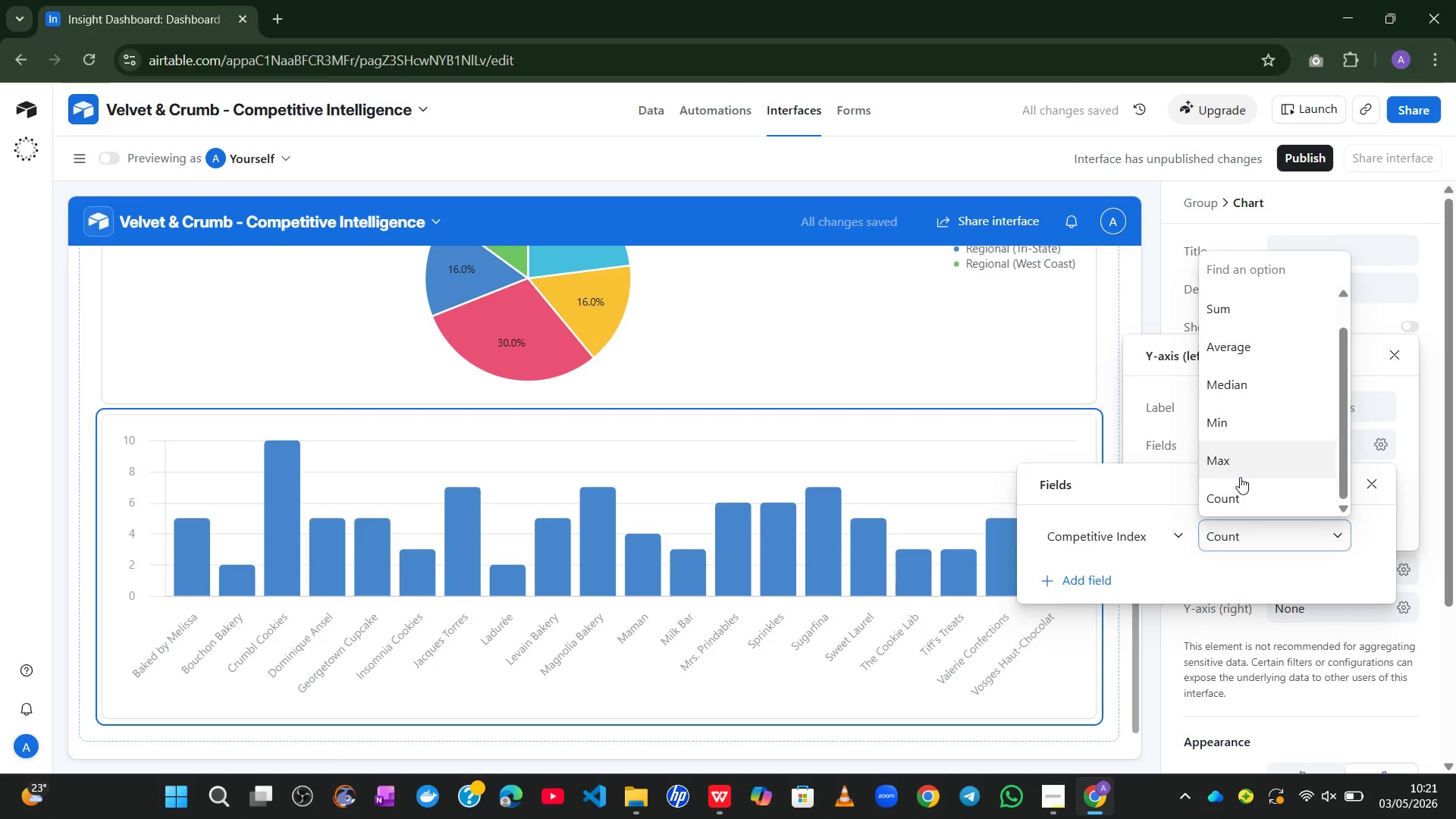 
mouse_move([1244, 456])
 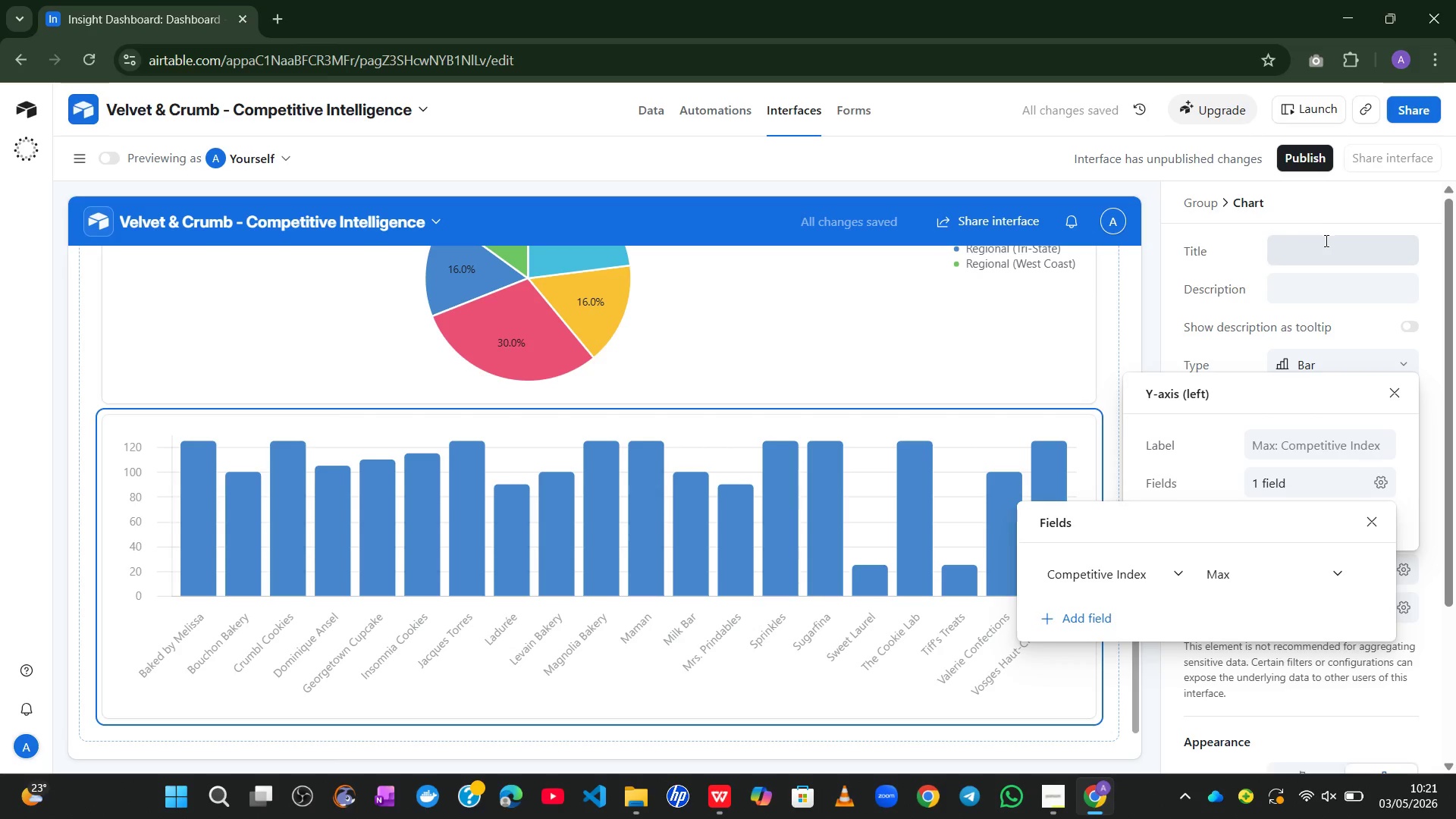 
left_click([1325, 240])
 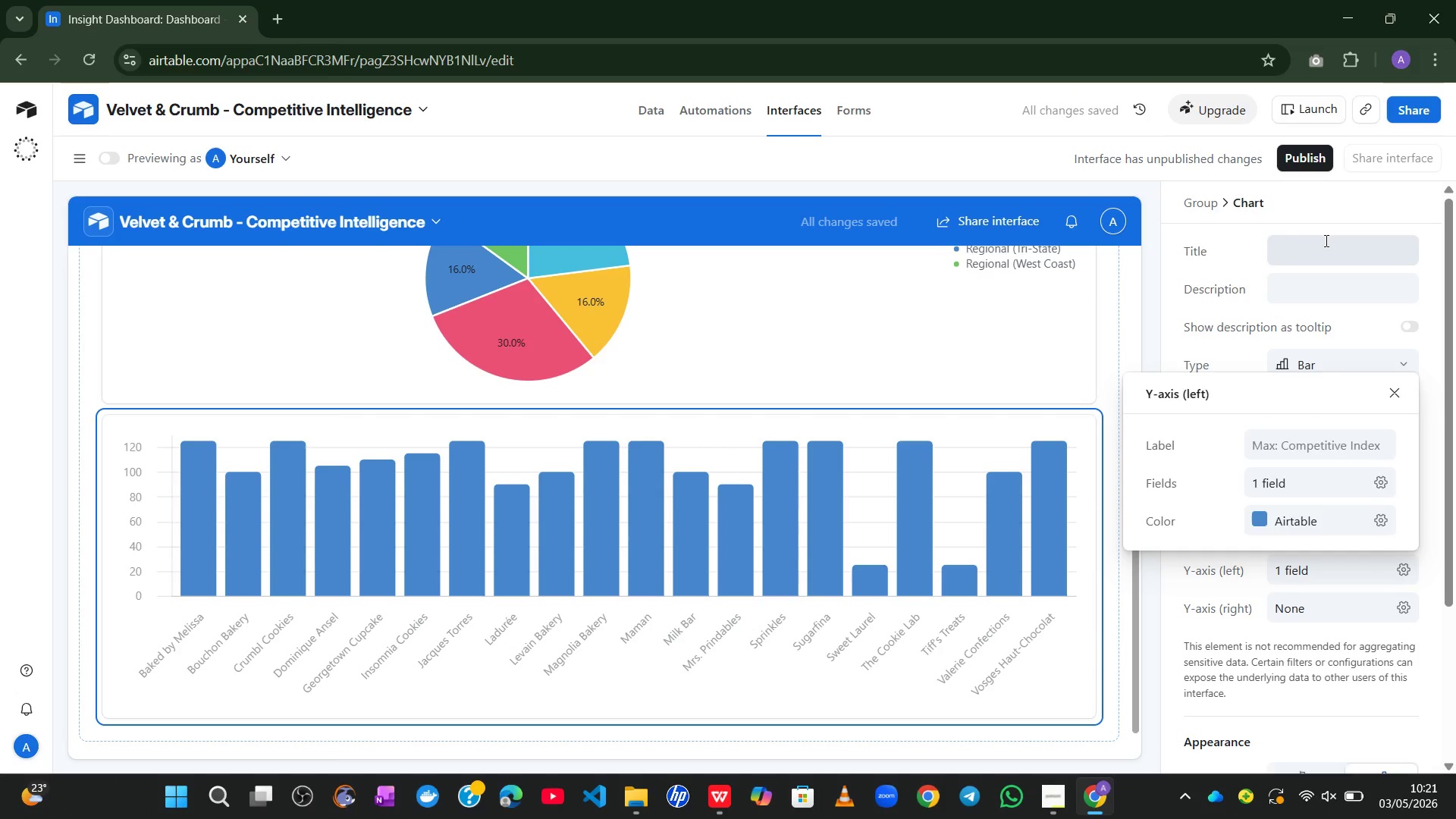 
left_click([1325, 240])
 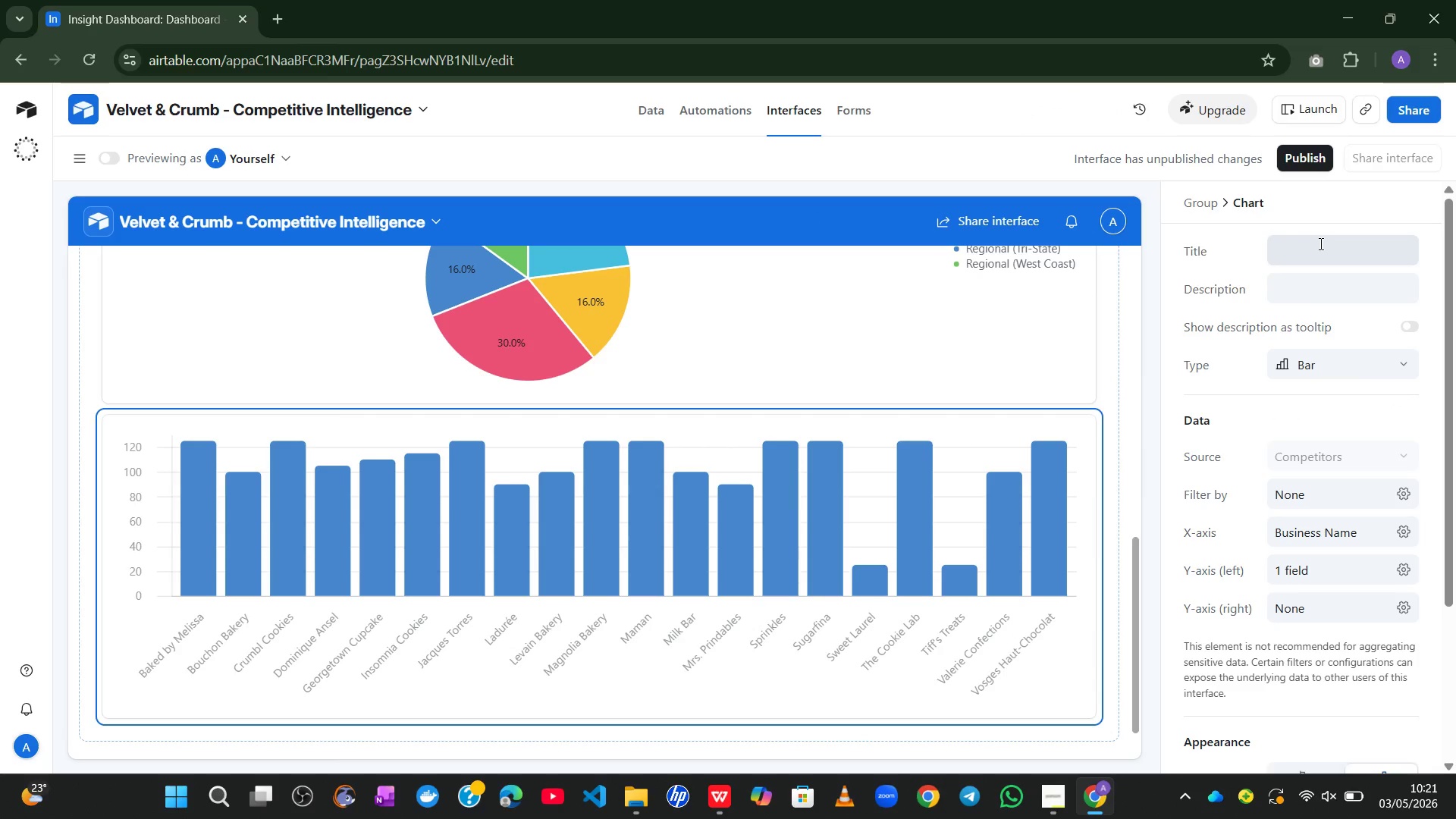 
left_click([1320, 243])
 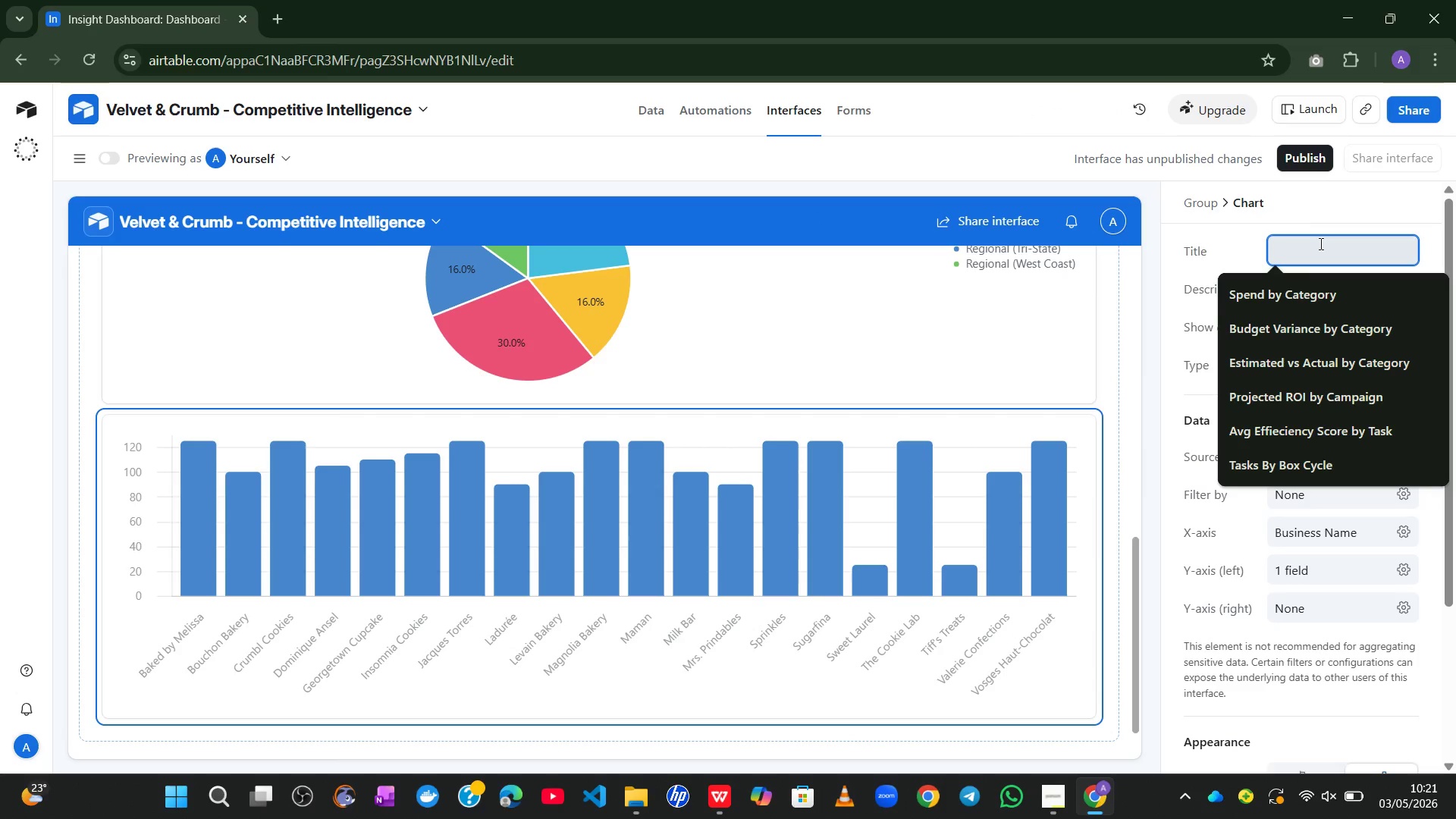 
key(Control+C)
 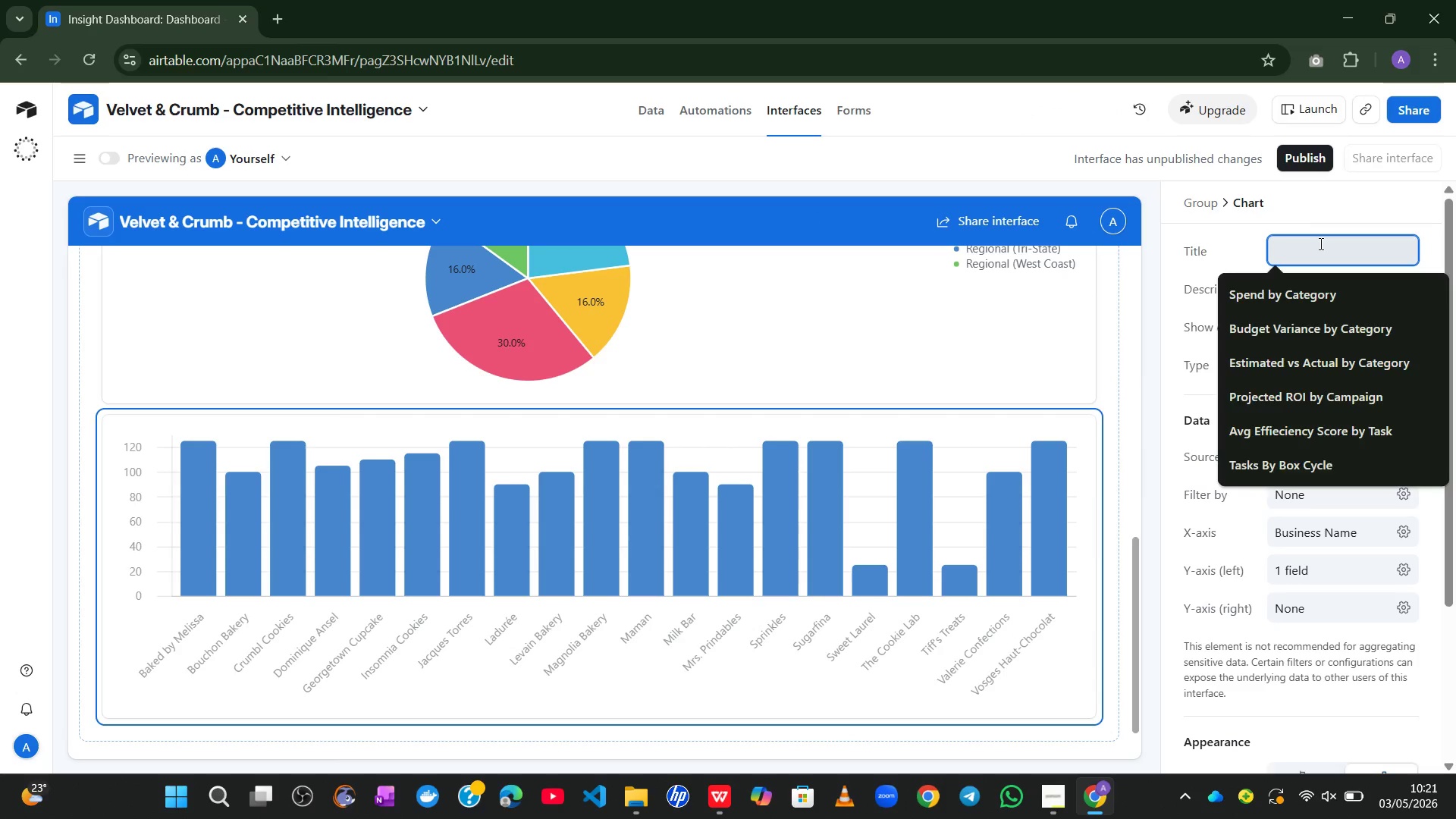 
type(ompetitive Index Ranking)
 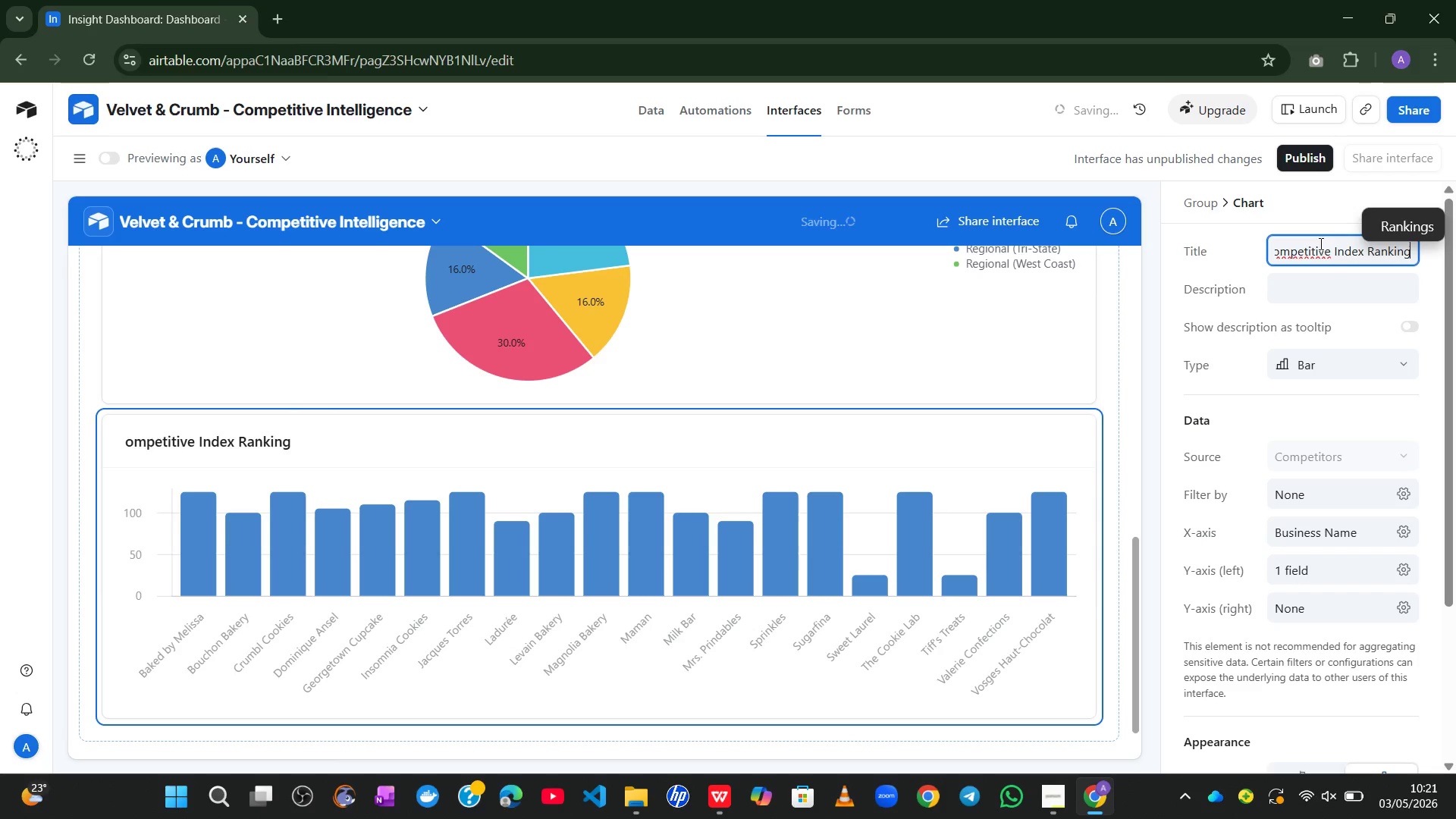 
left_click([1276, 259])
 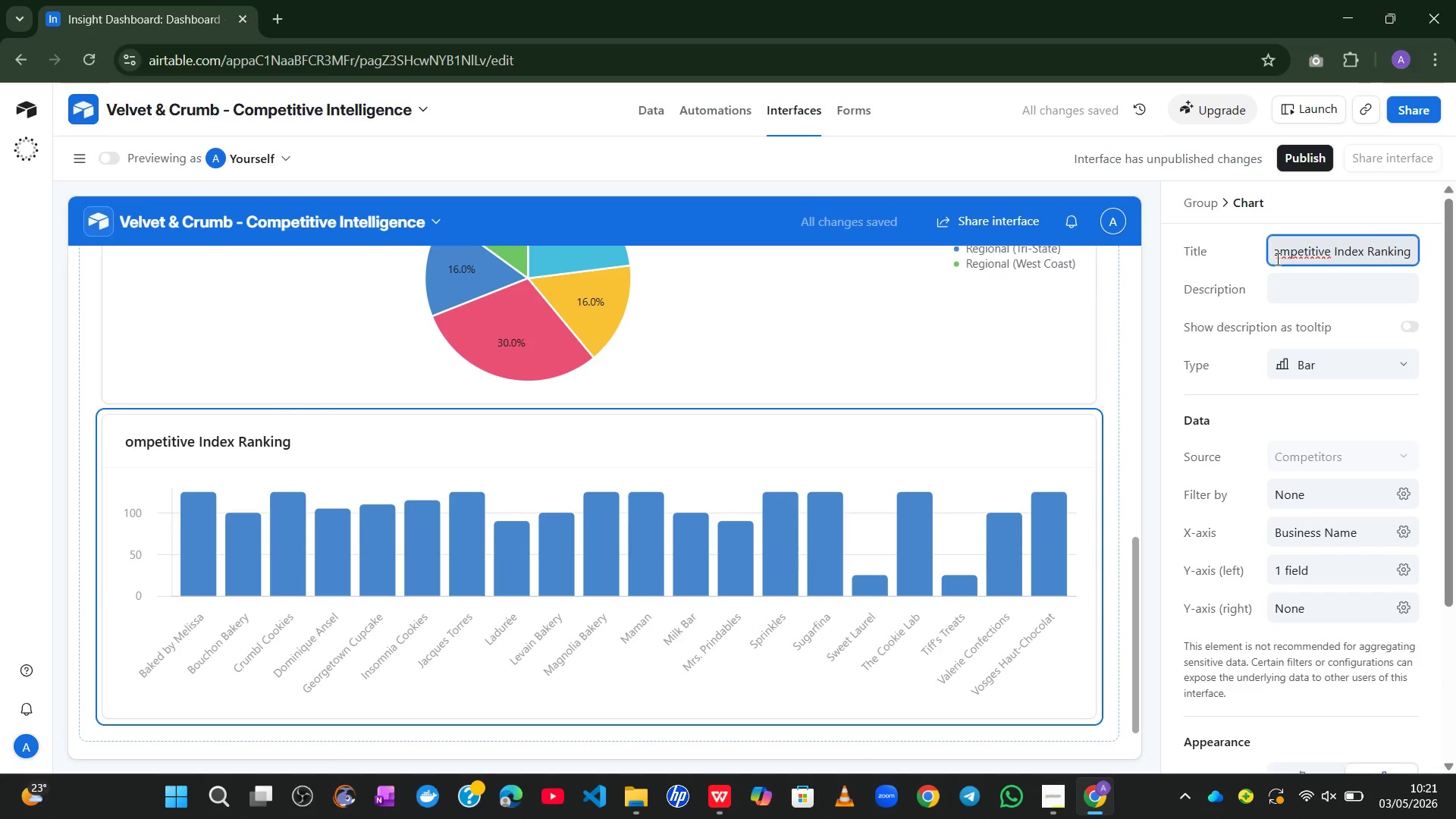 
key(Backspace)
key(Backspace)
key(Backspace)
type(Co)
 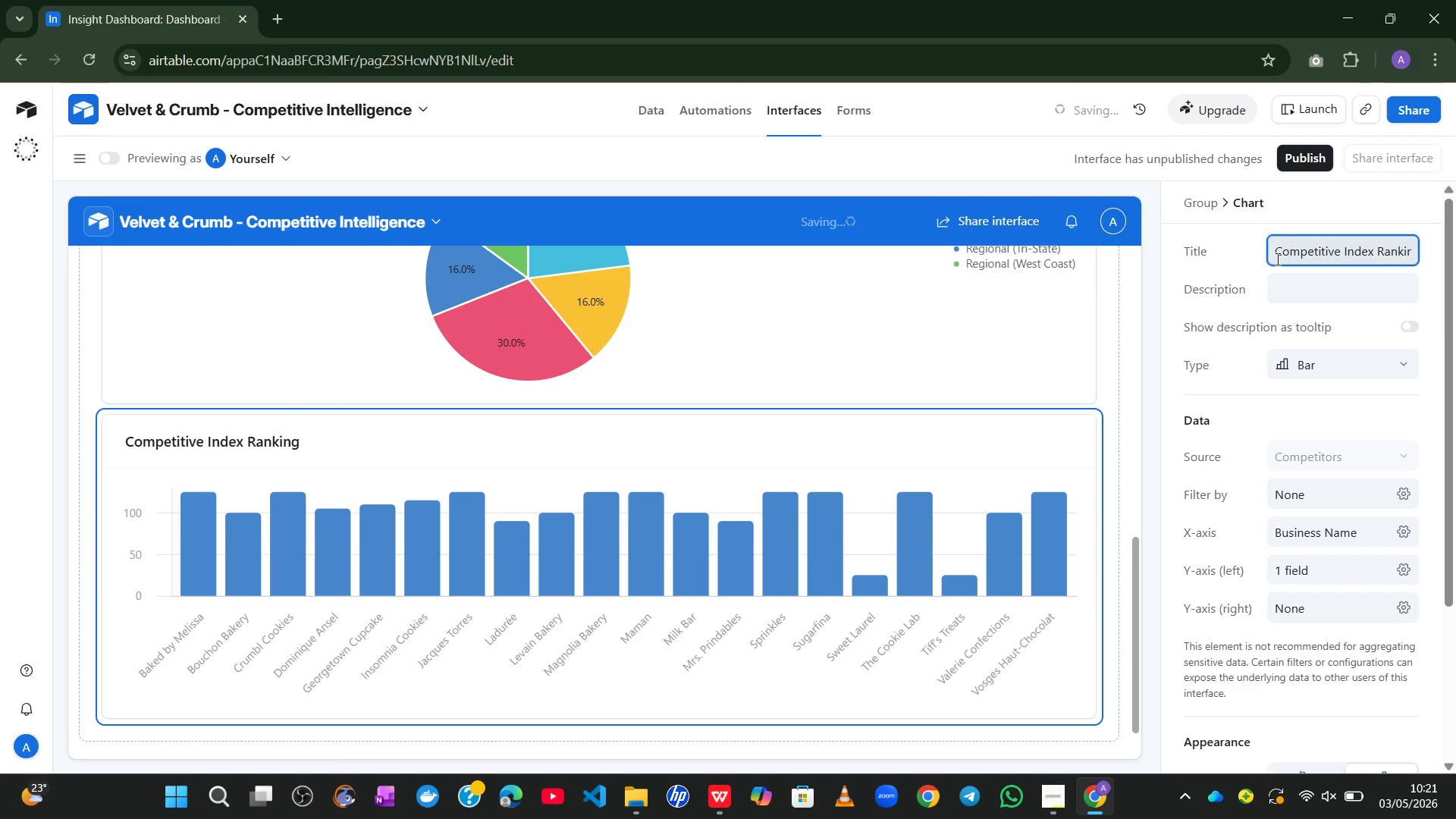 
left_click([1227, 250])
 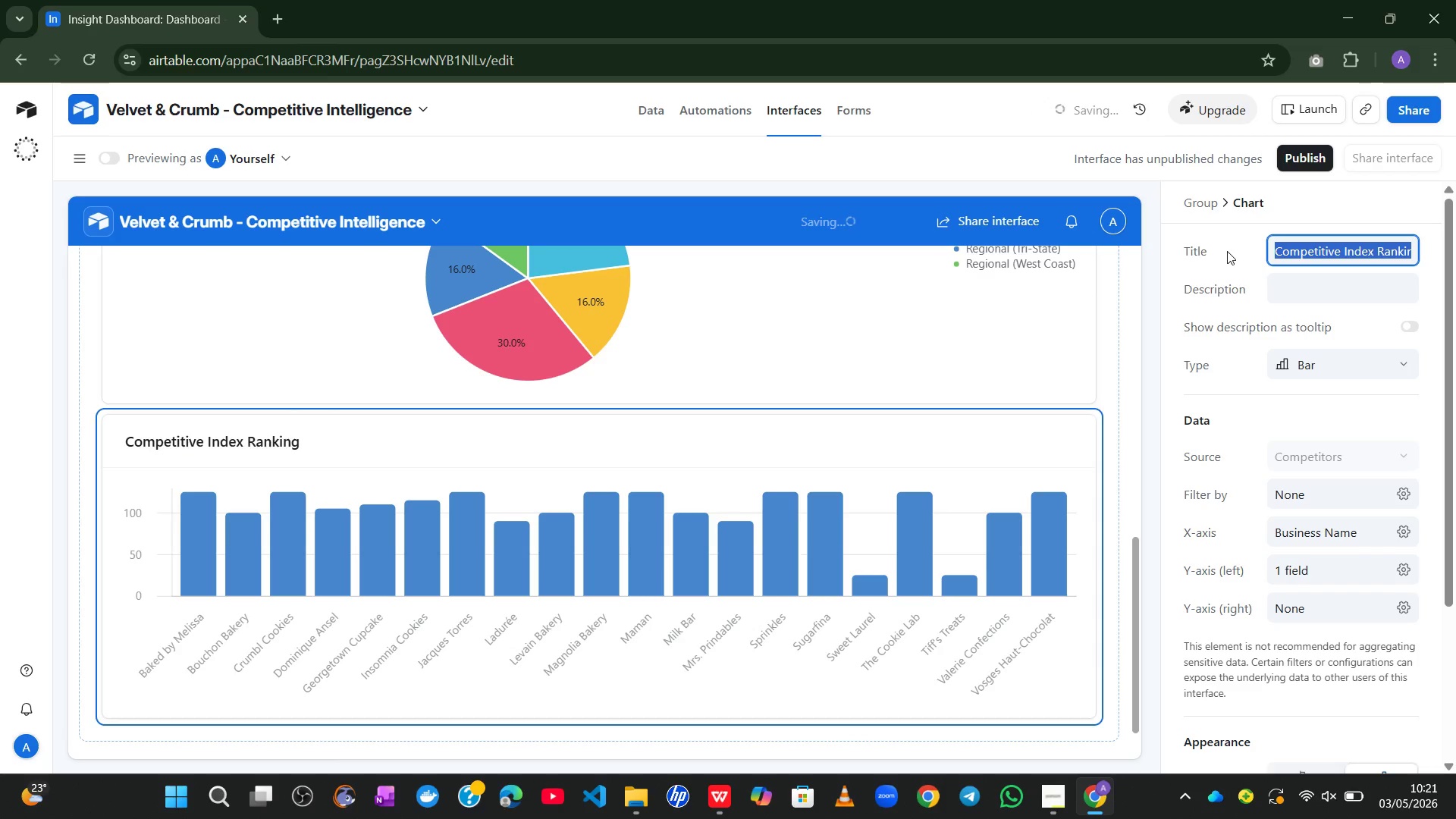 
left_click([1228, 265])
 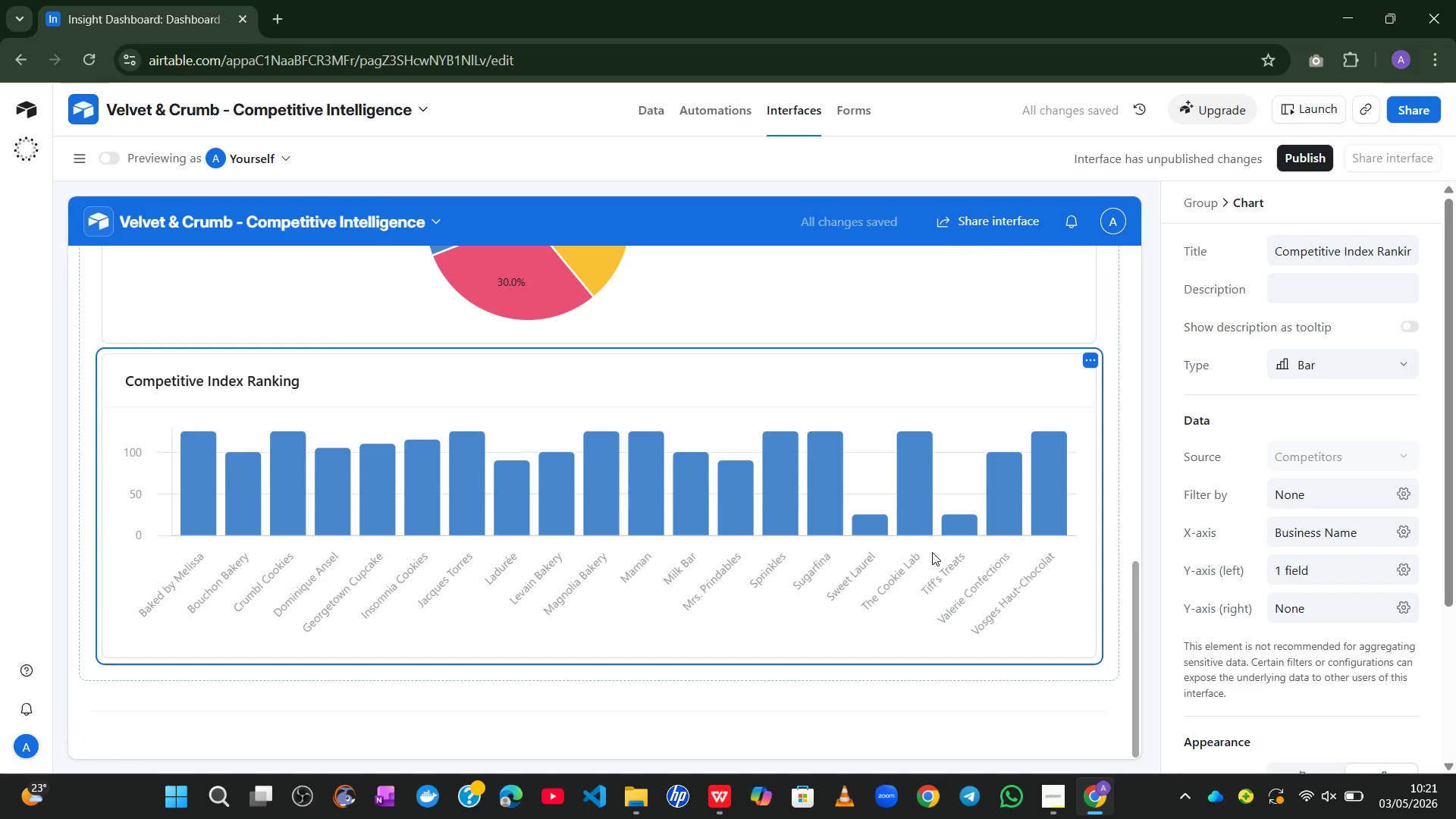 
wait(6.56)
 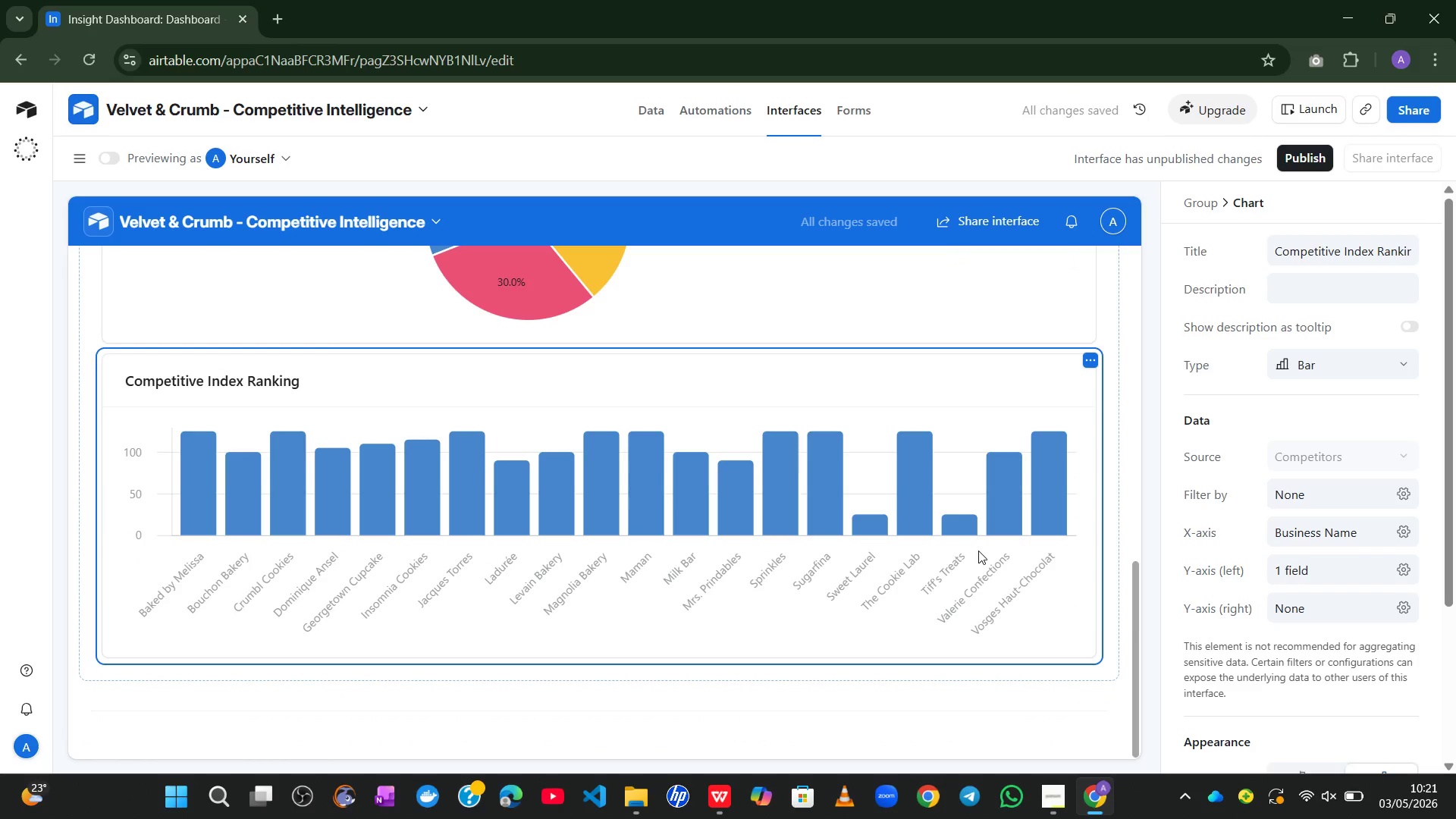 
left_click([601, 662])
 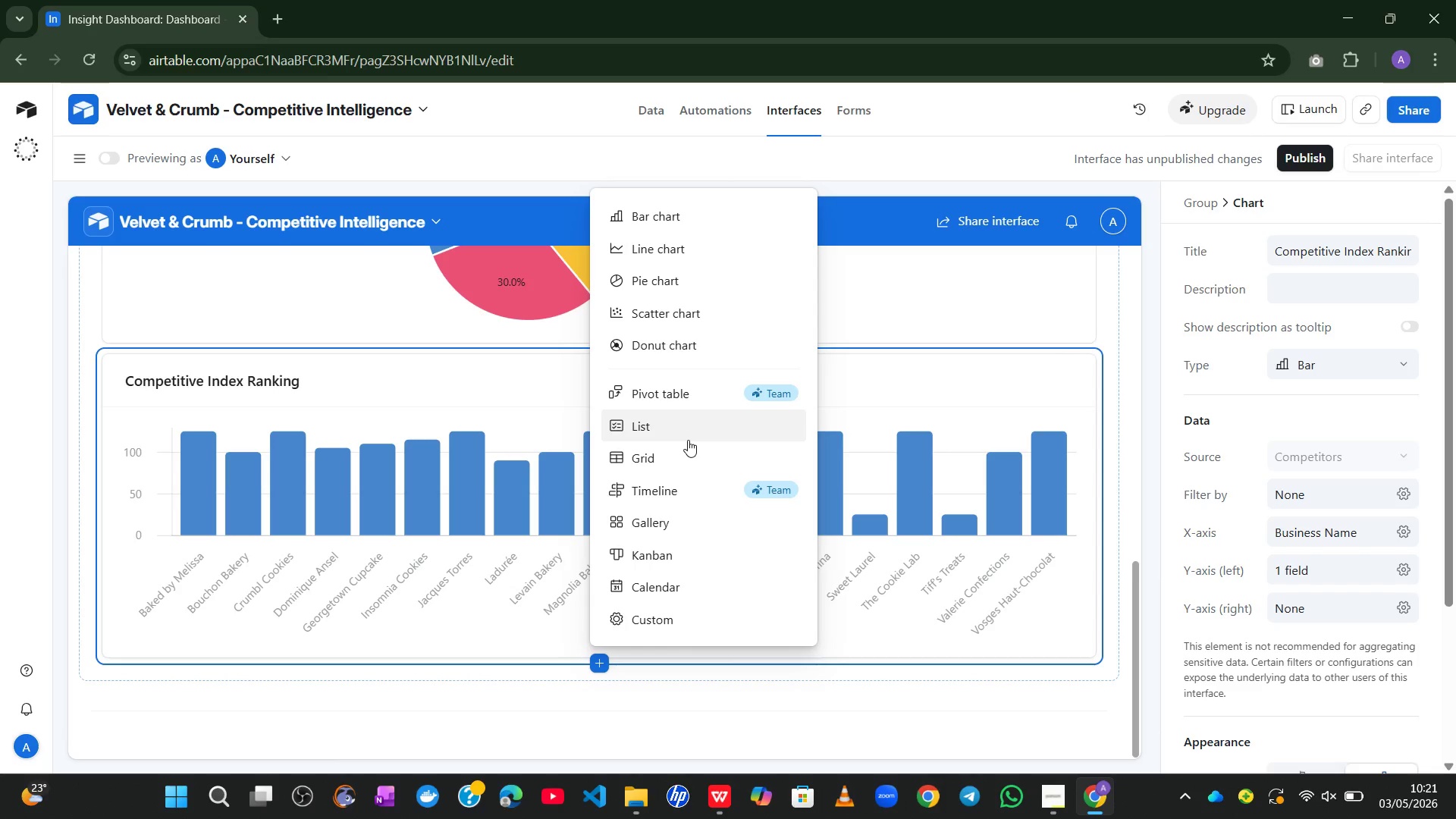 
wait(5.44)
 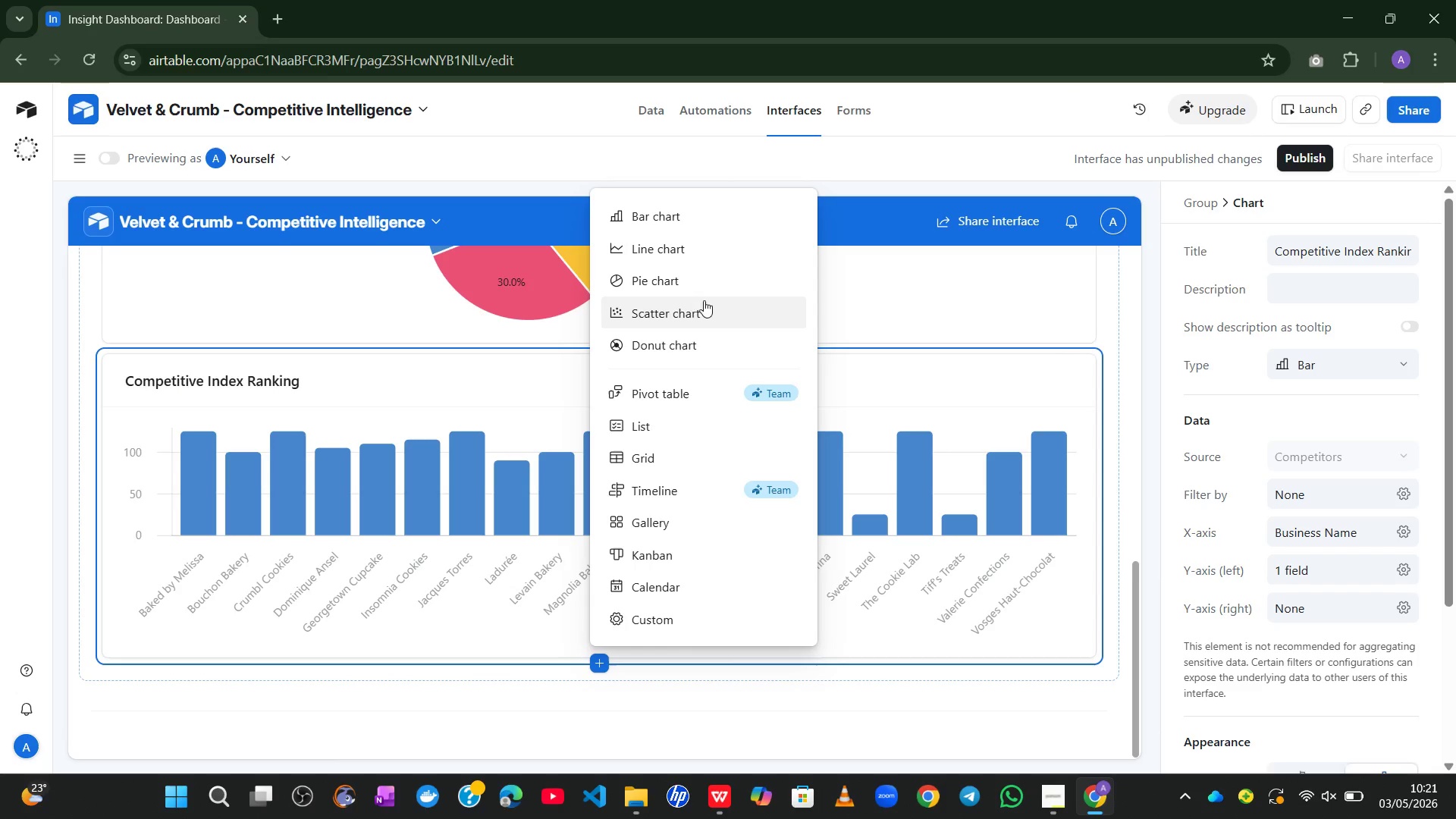 
left_click([688, 440])
 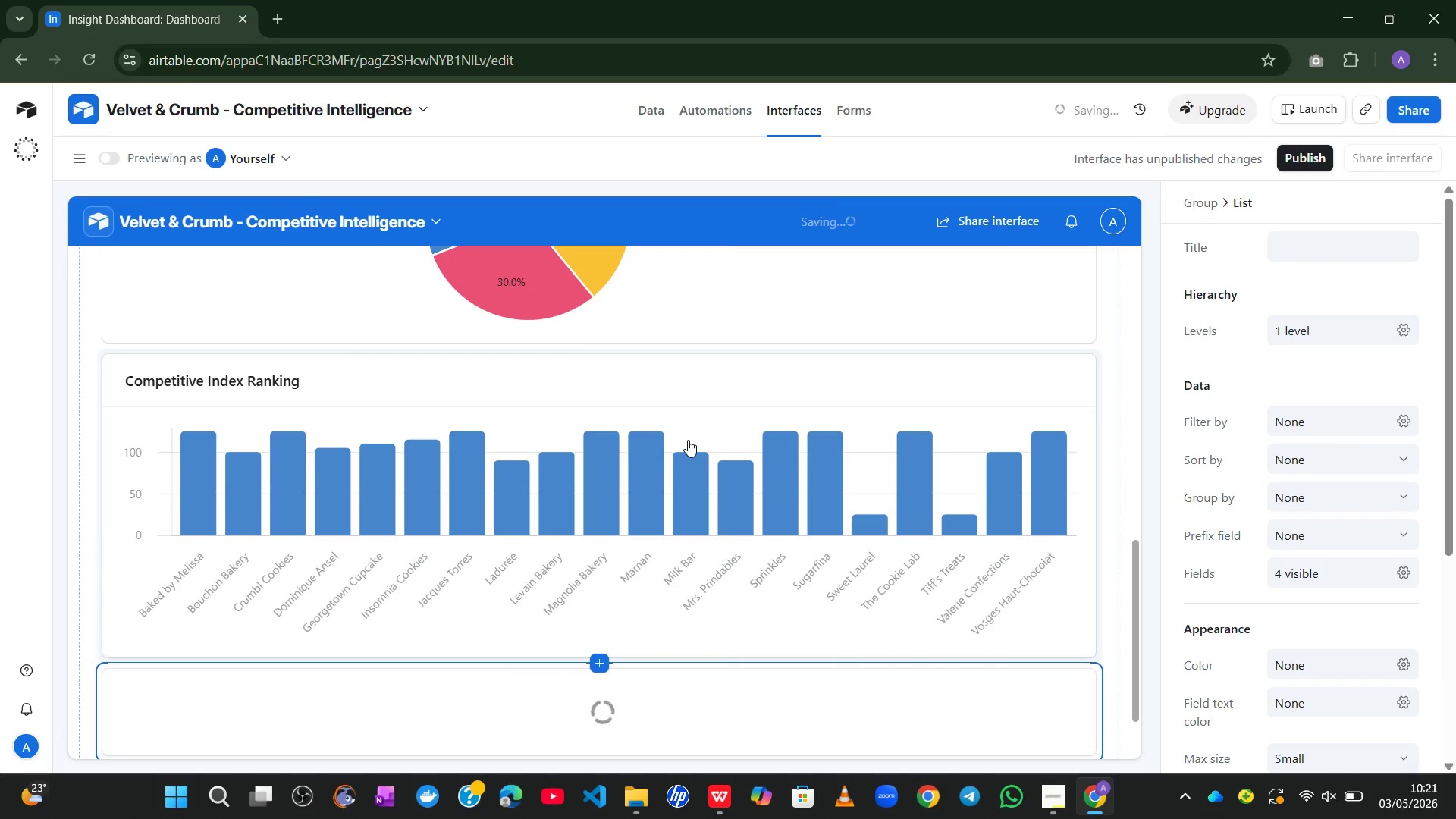 
mouse_move([695, 533])
 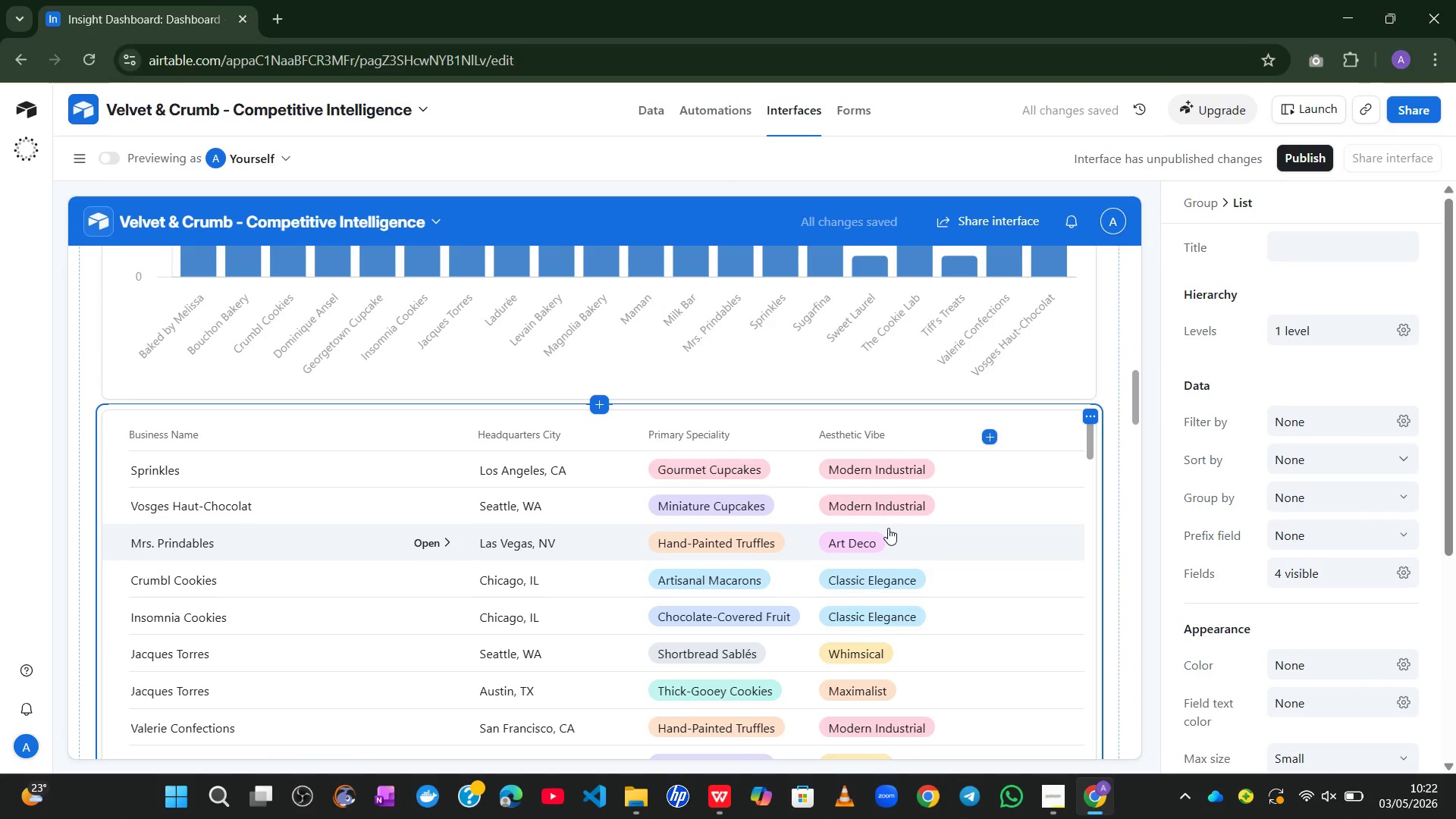 
wait(8.58)
 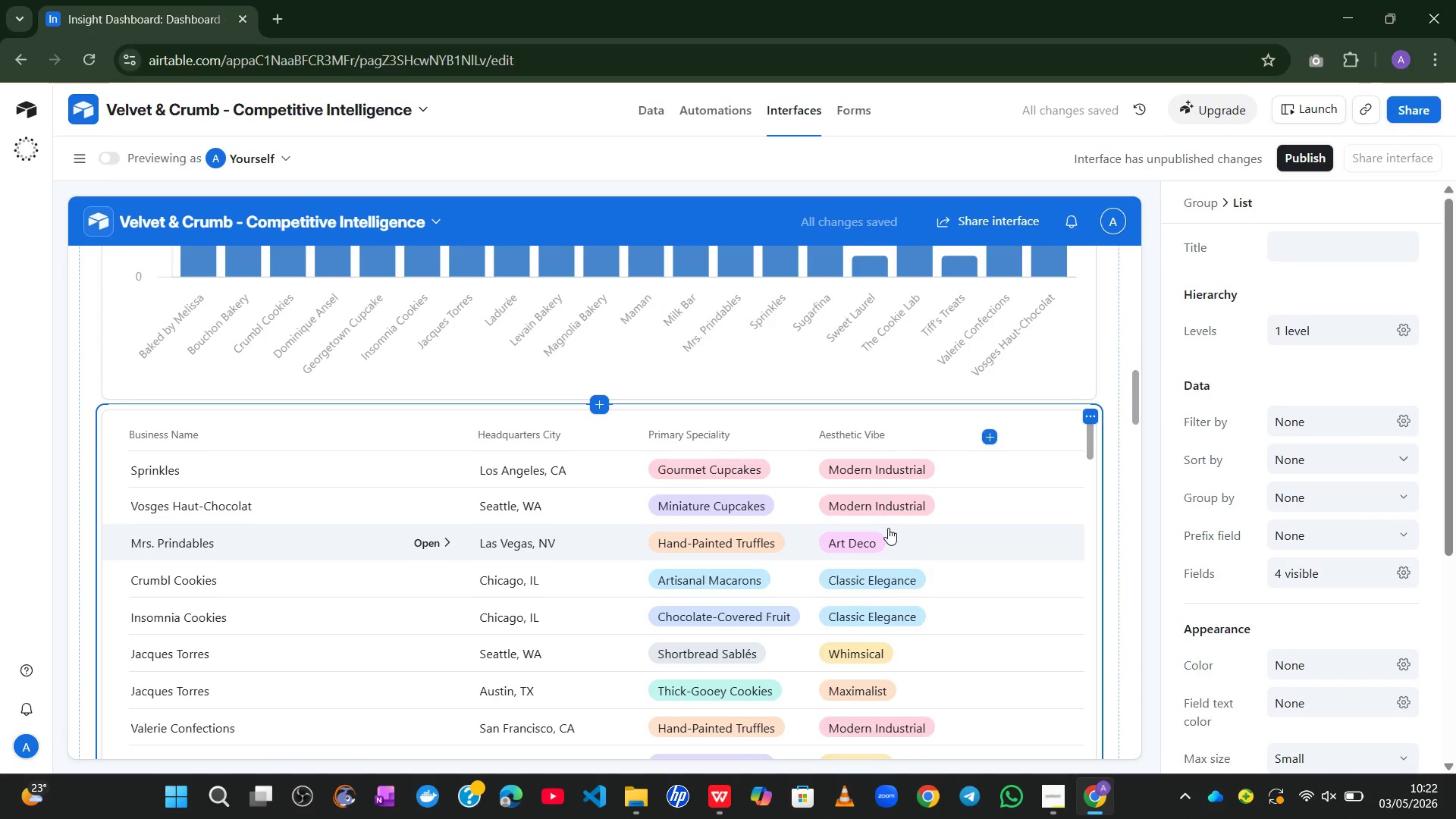 
left_click([1413, 576])
 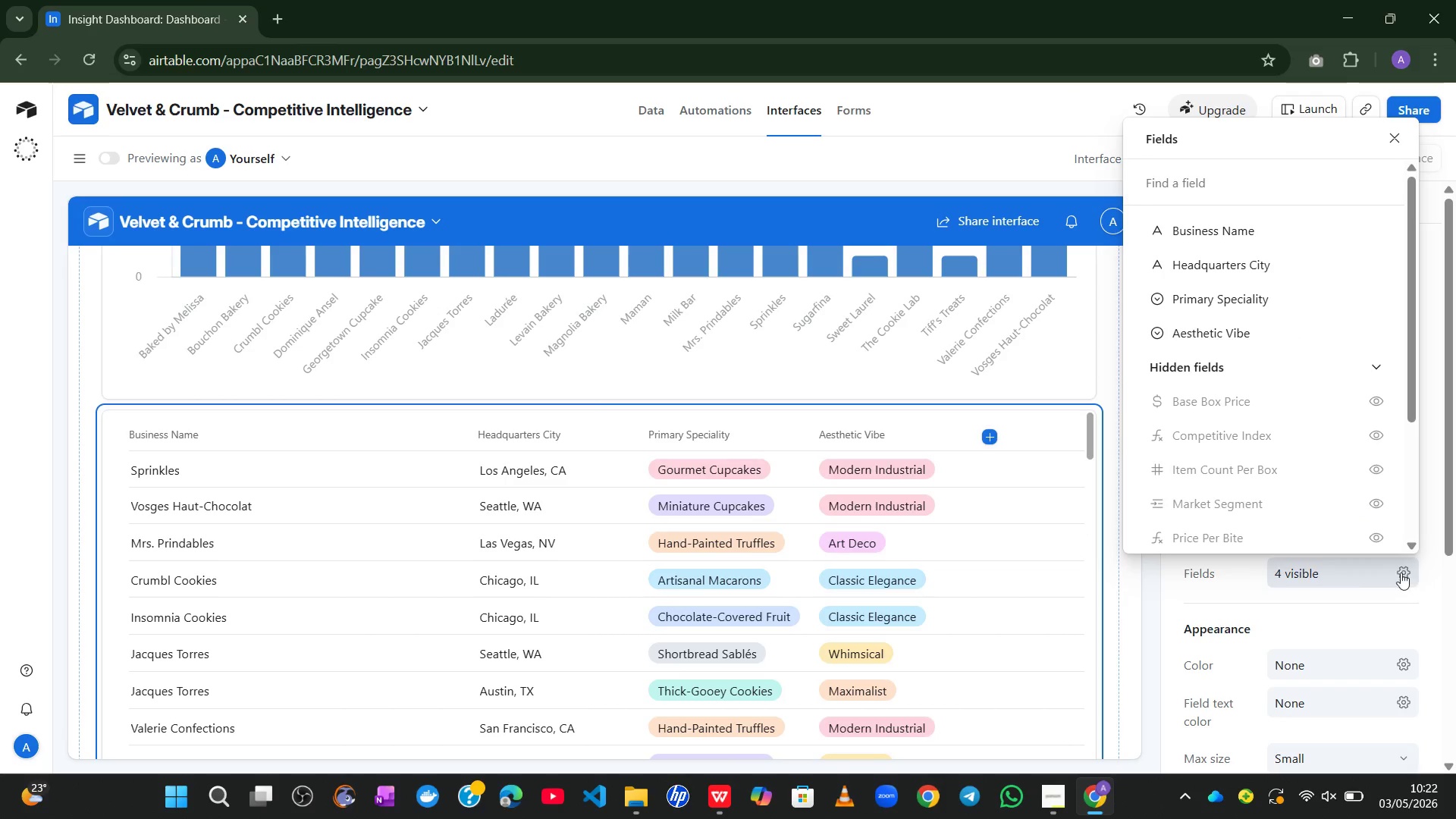 
mouse_move([1358, 526])
 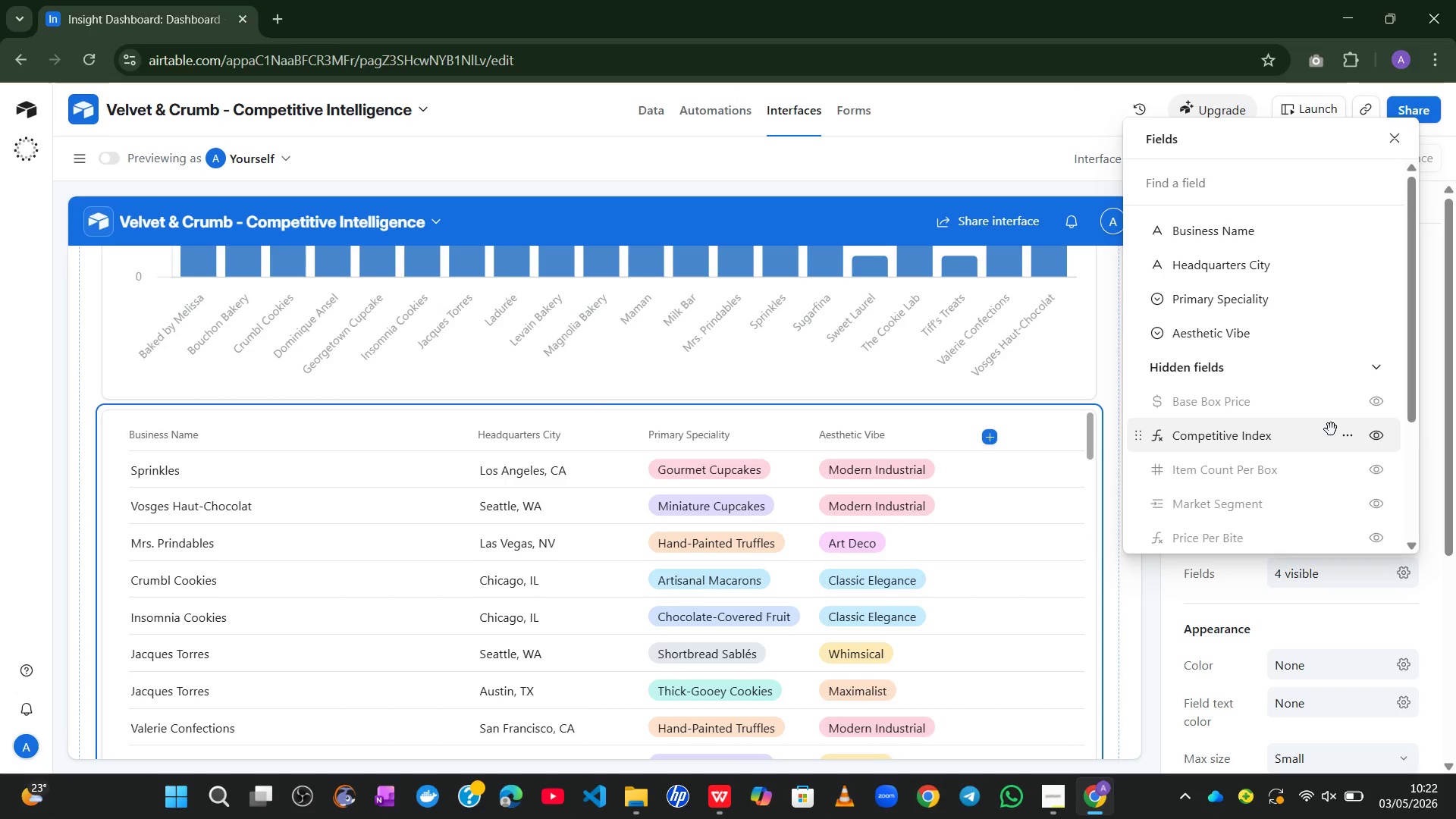 
wait(9.14)
 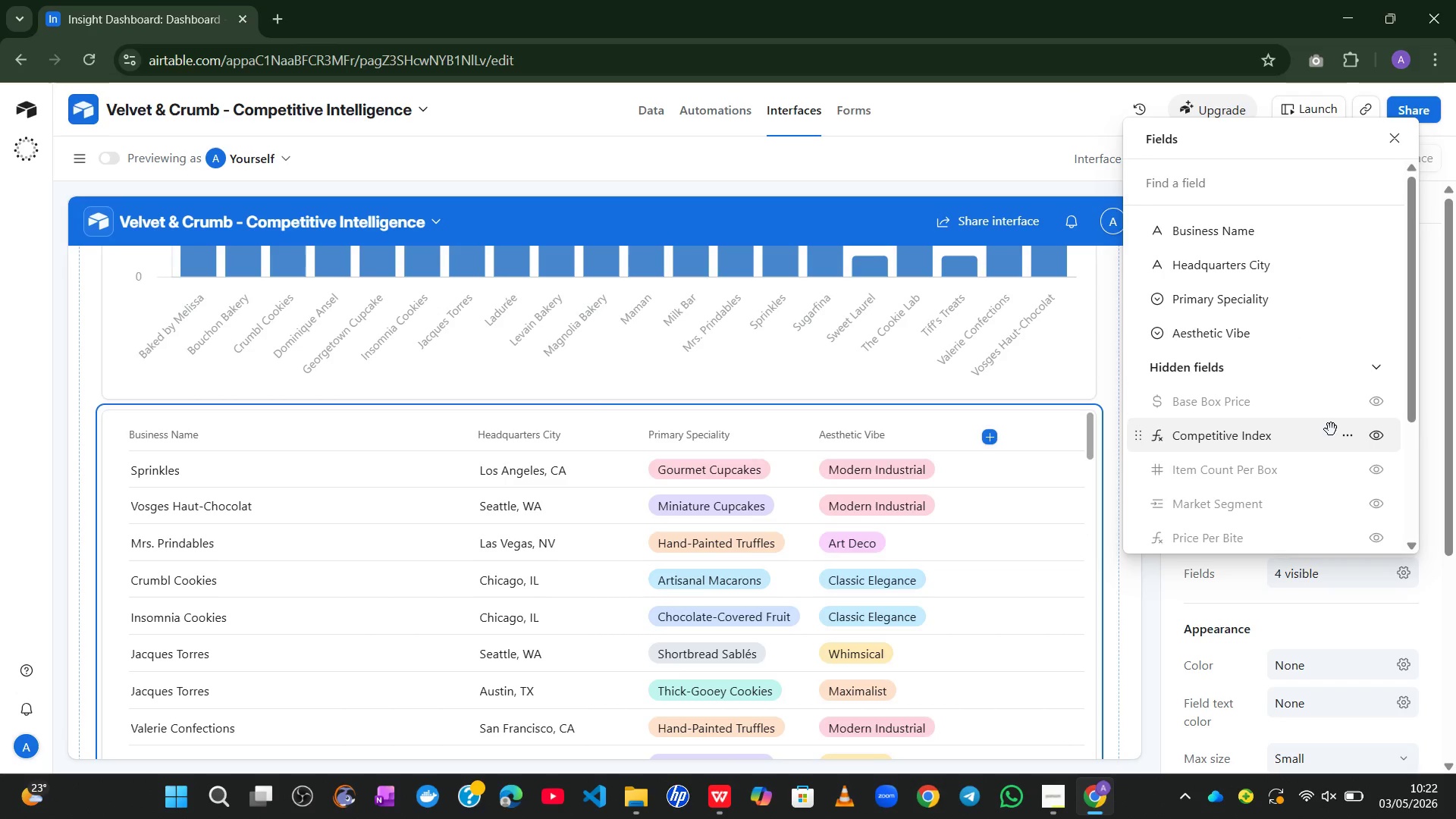 
left_click([1370, 329])
 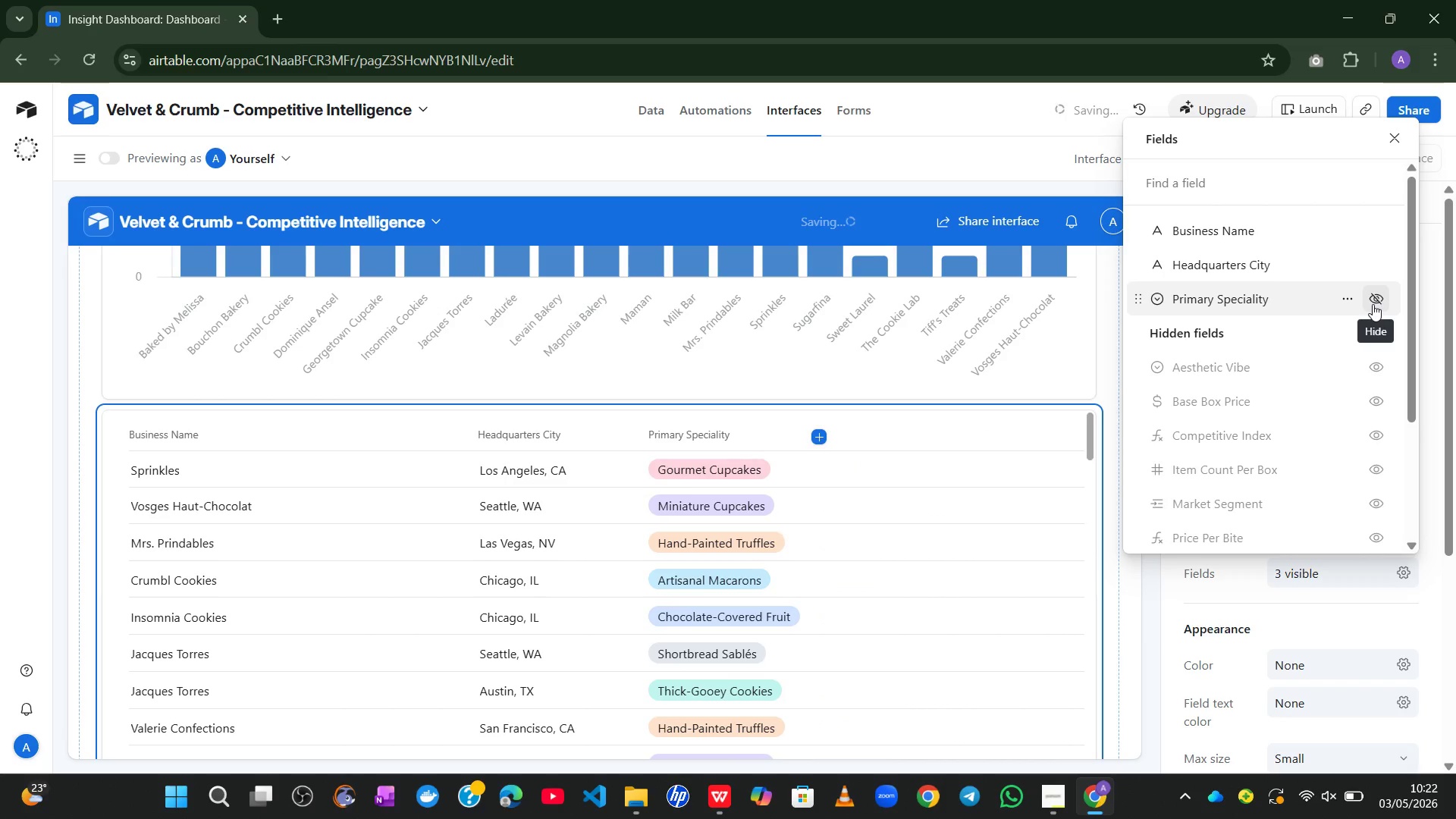 
left_click([1373, 301])
 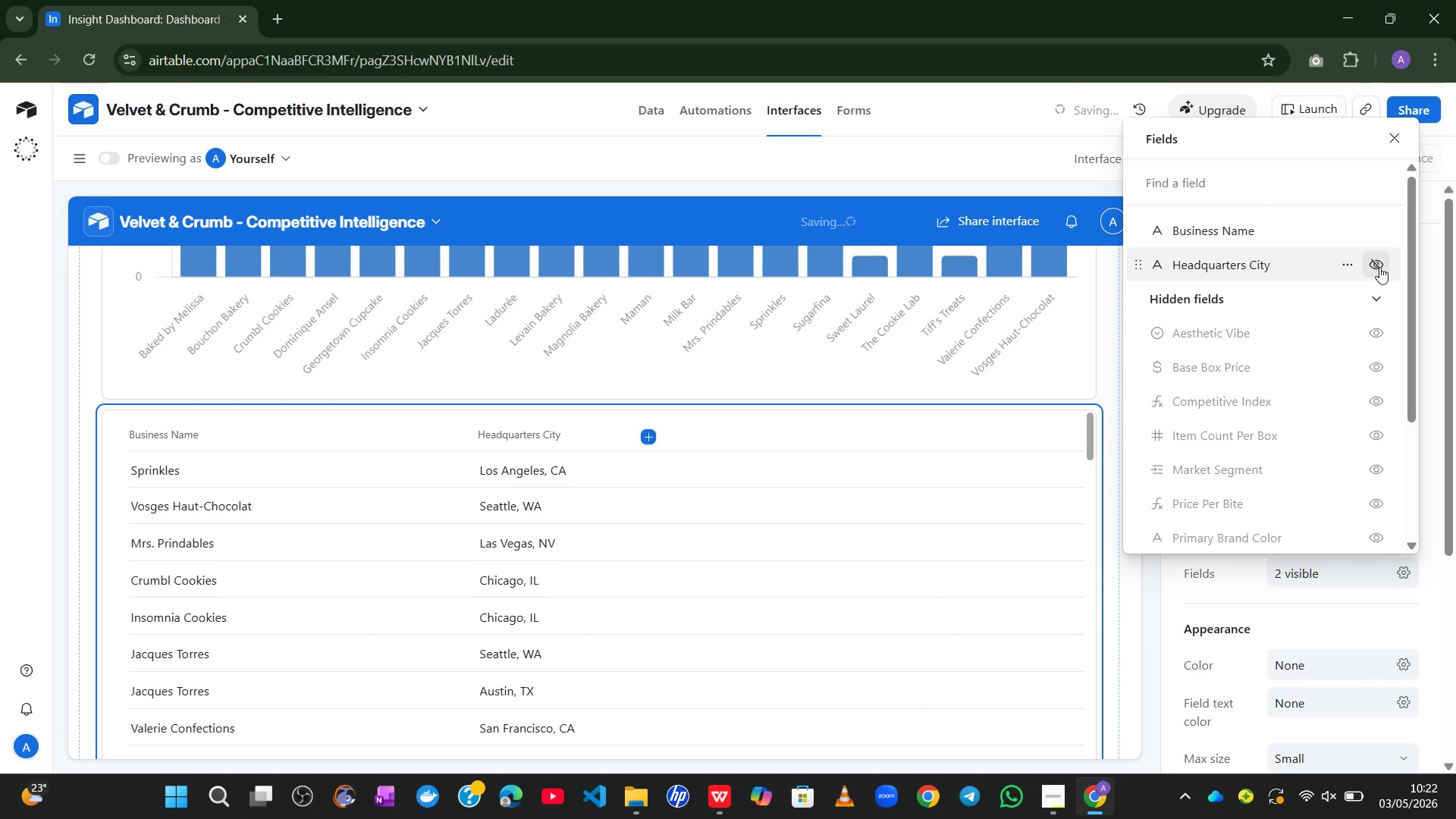 
left_click([1379, 267])
 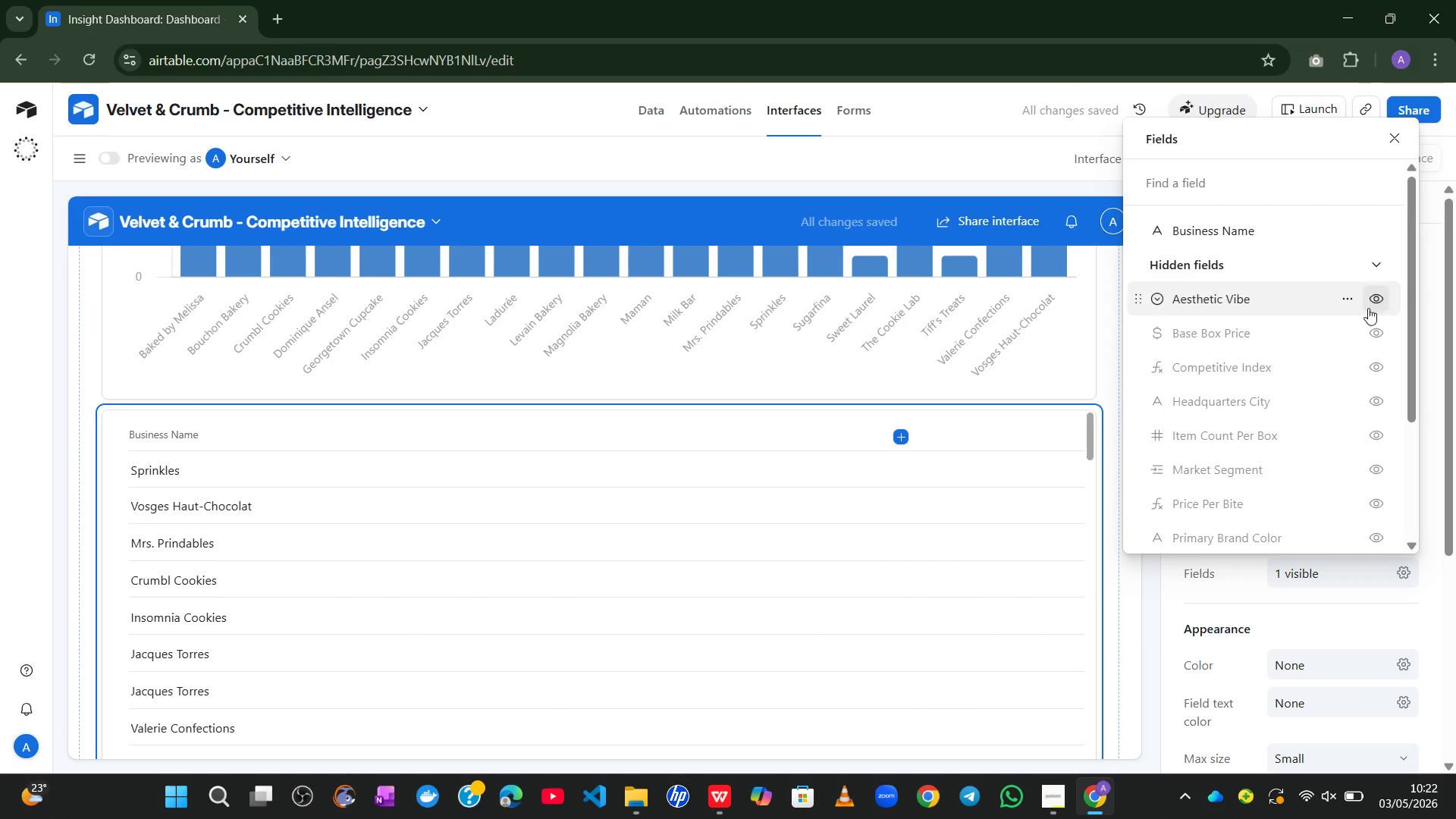 
mouse_move([1353, 410])
 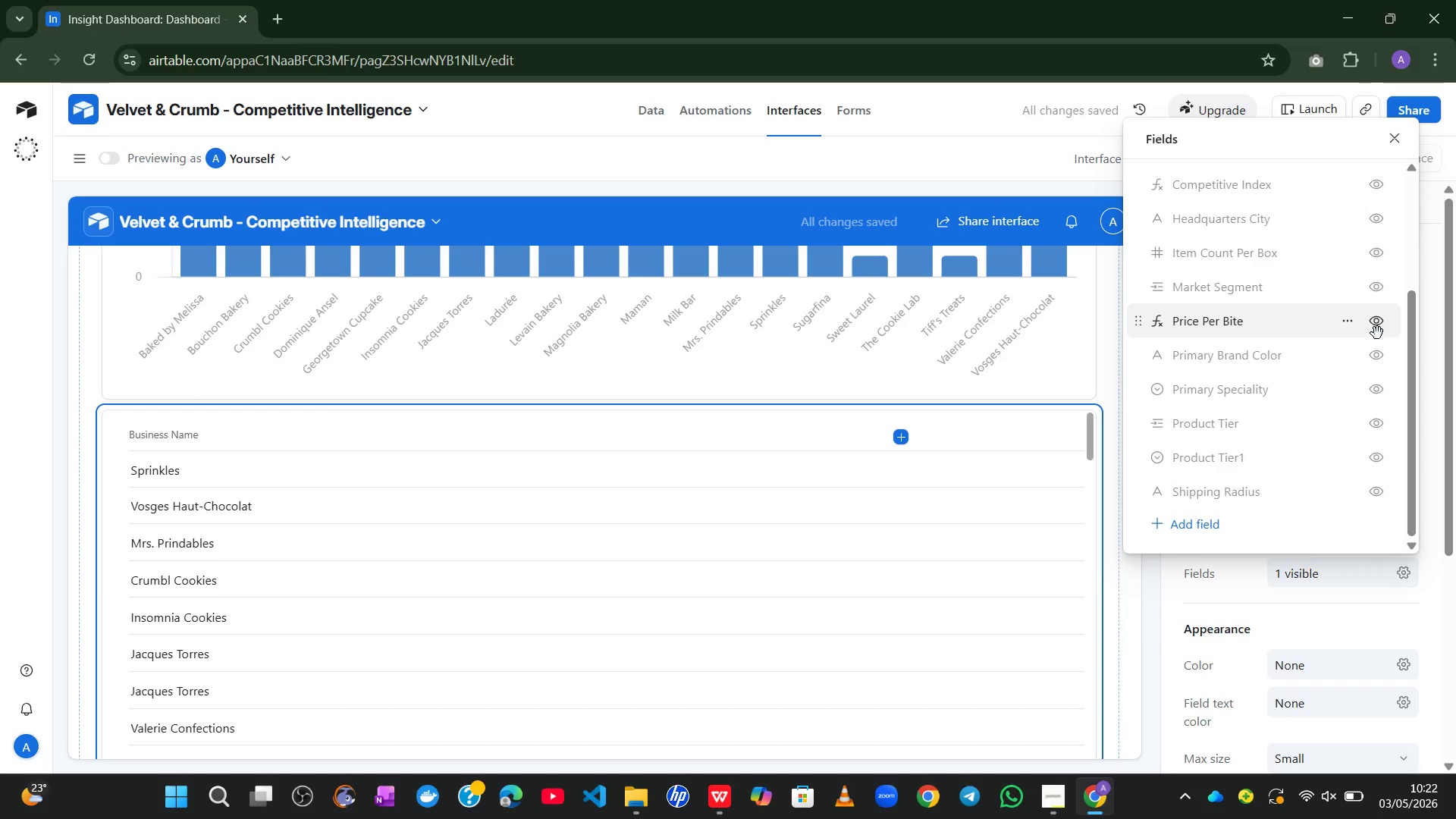 
left_click([1376, 330])
 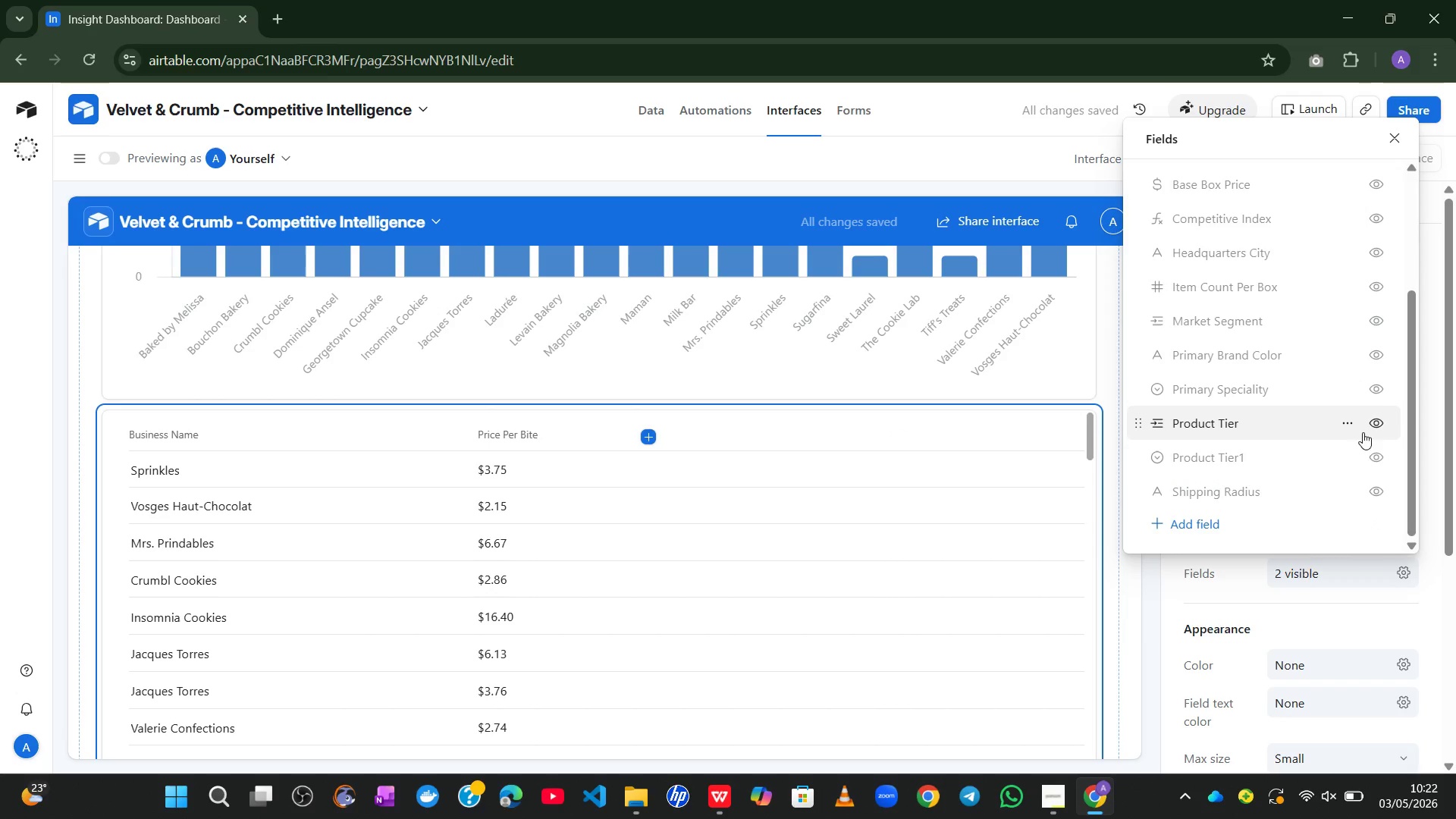 
left_click([1375, 428])
 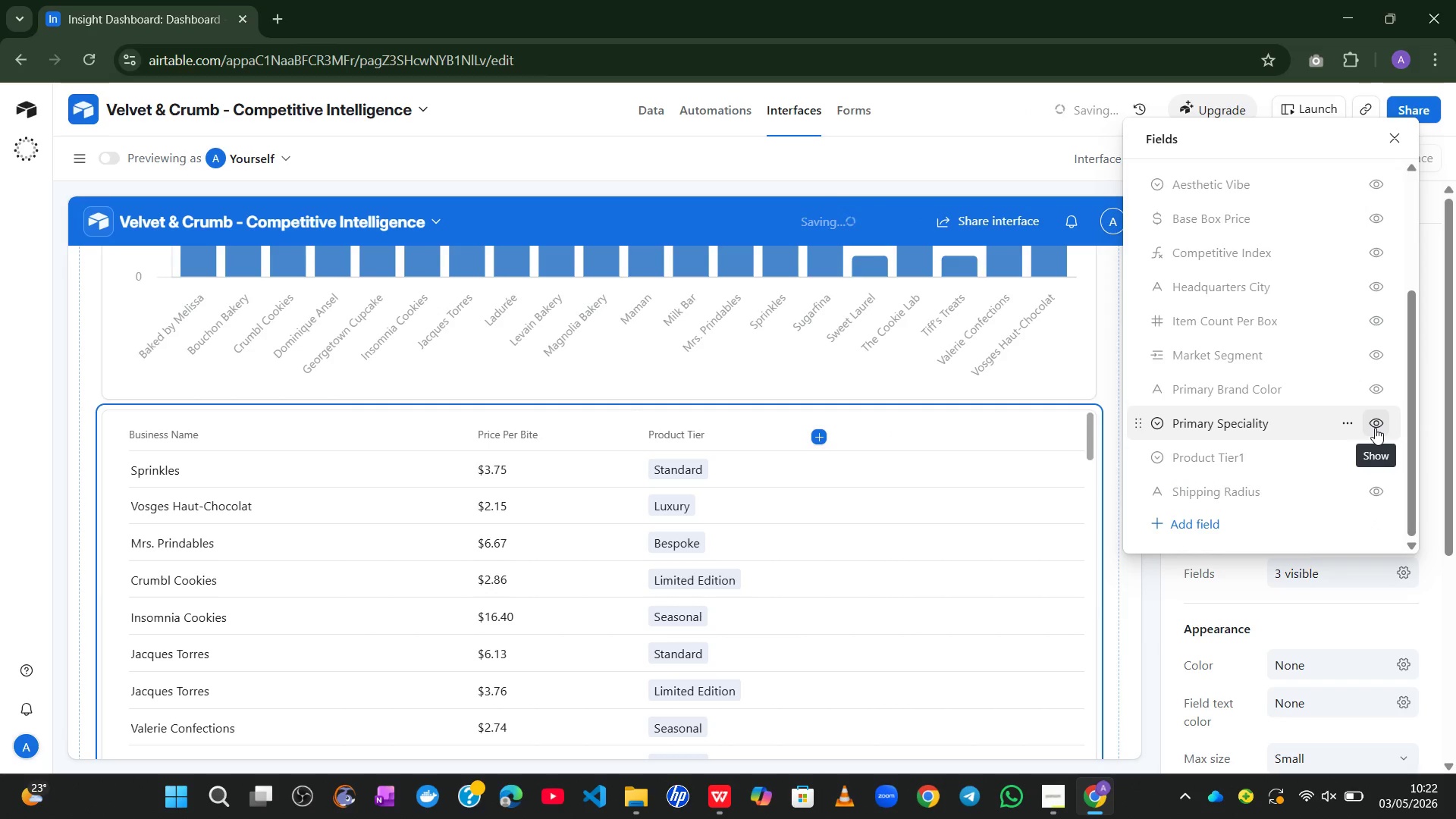 
left_click([1375, 428])
 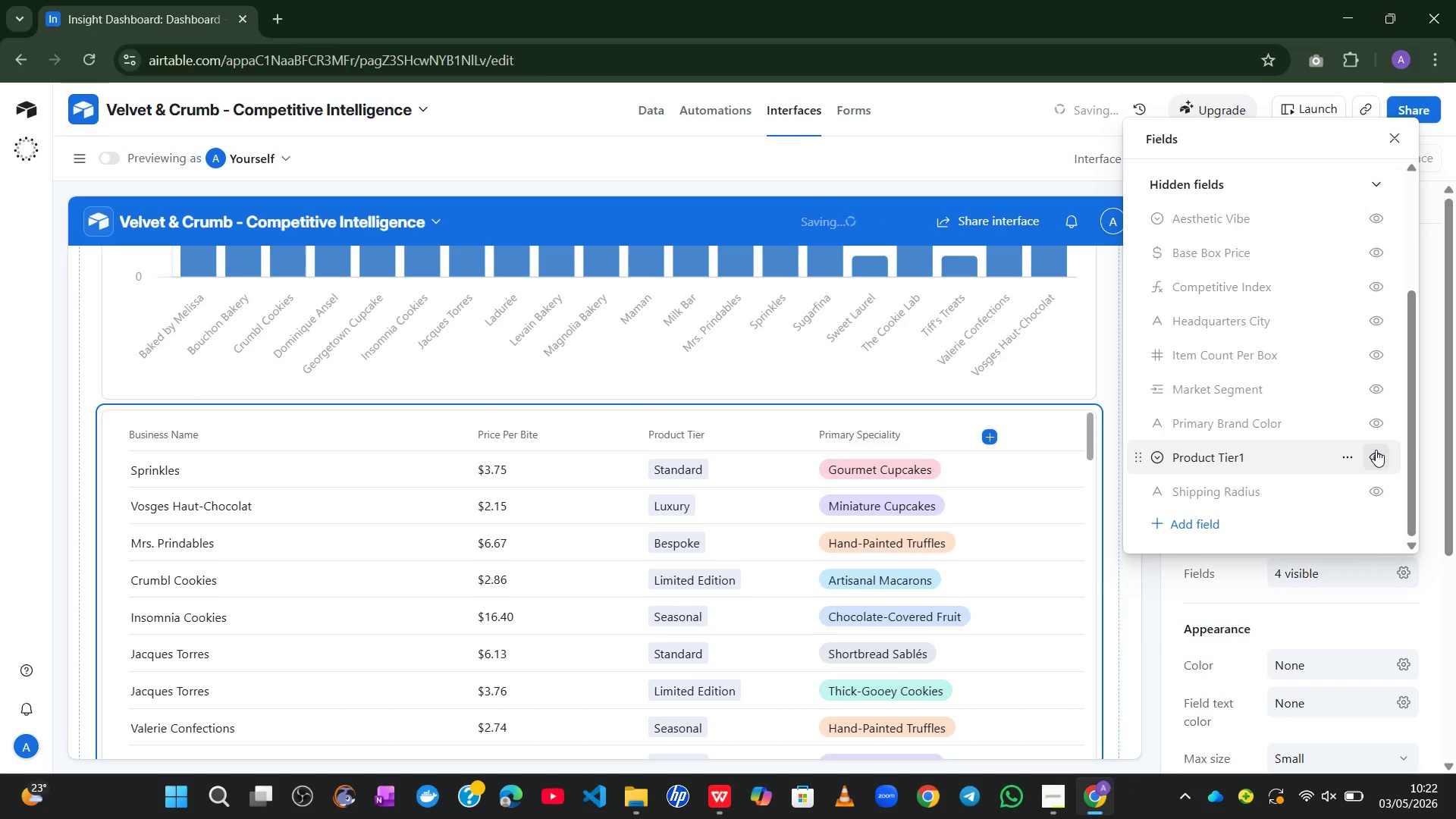 
left_click([1376, 450])
 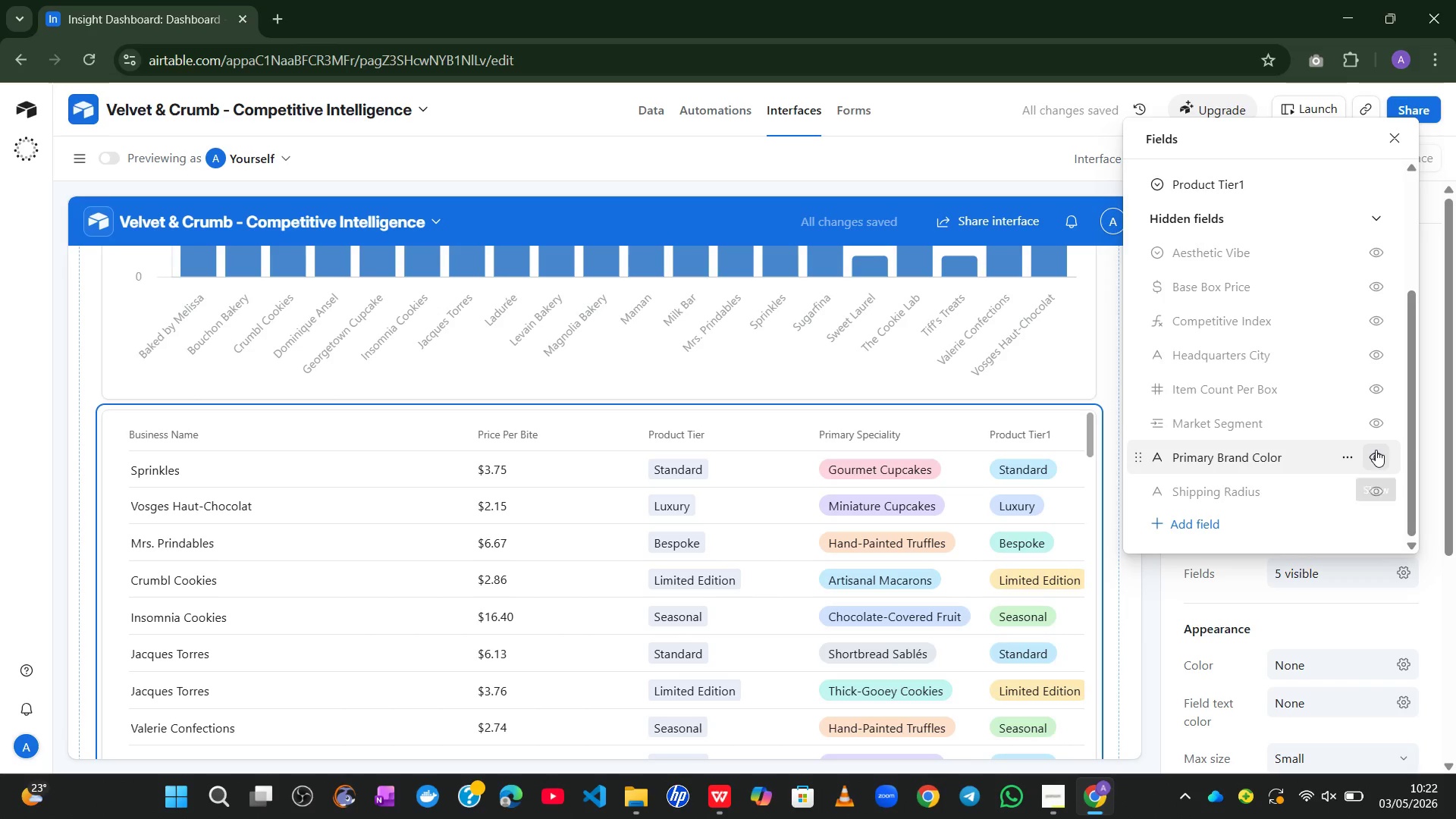 
mouse_move([1367, 414])
 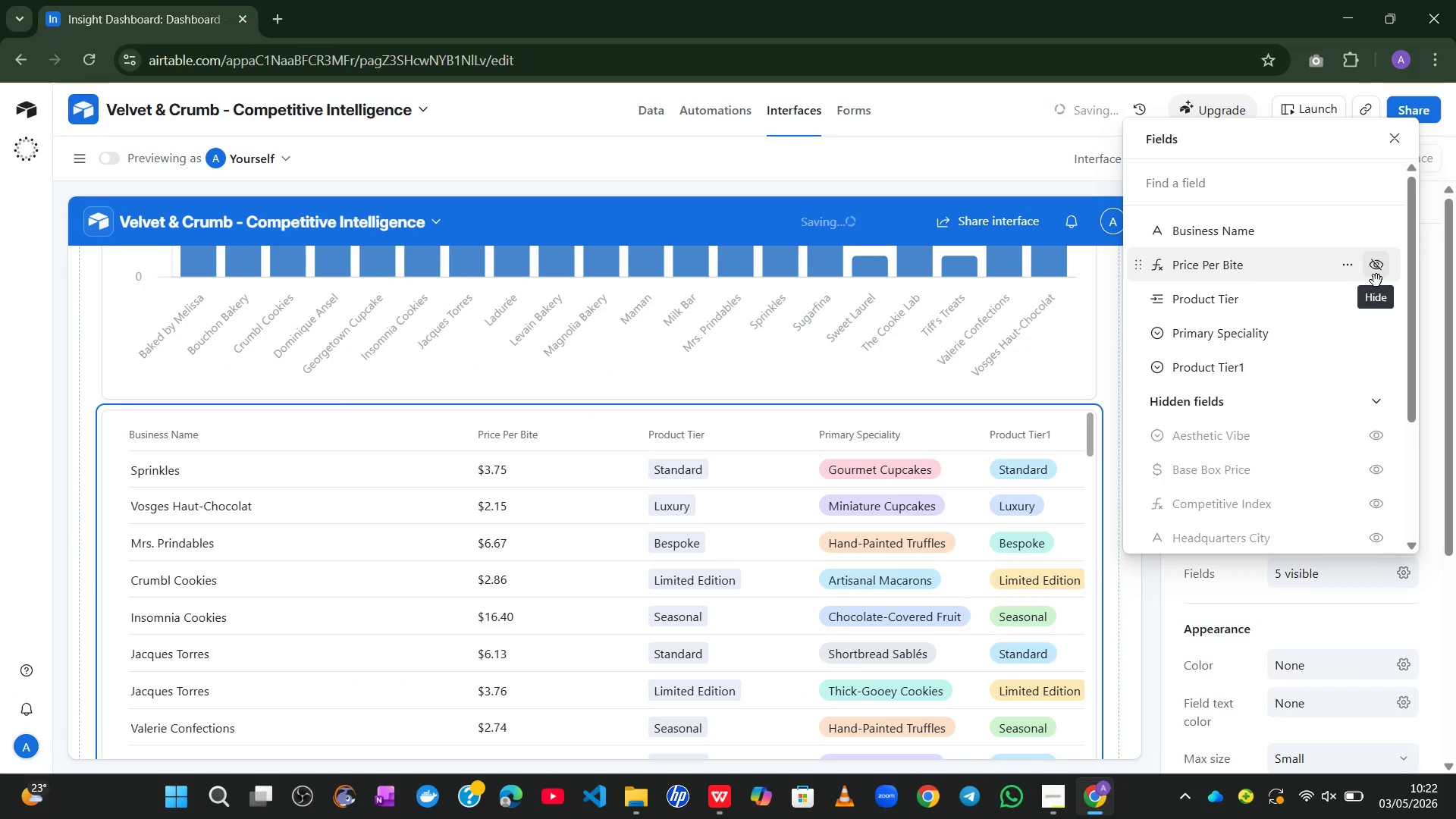 
left_click([1376, 290])
 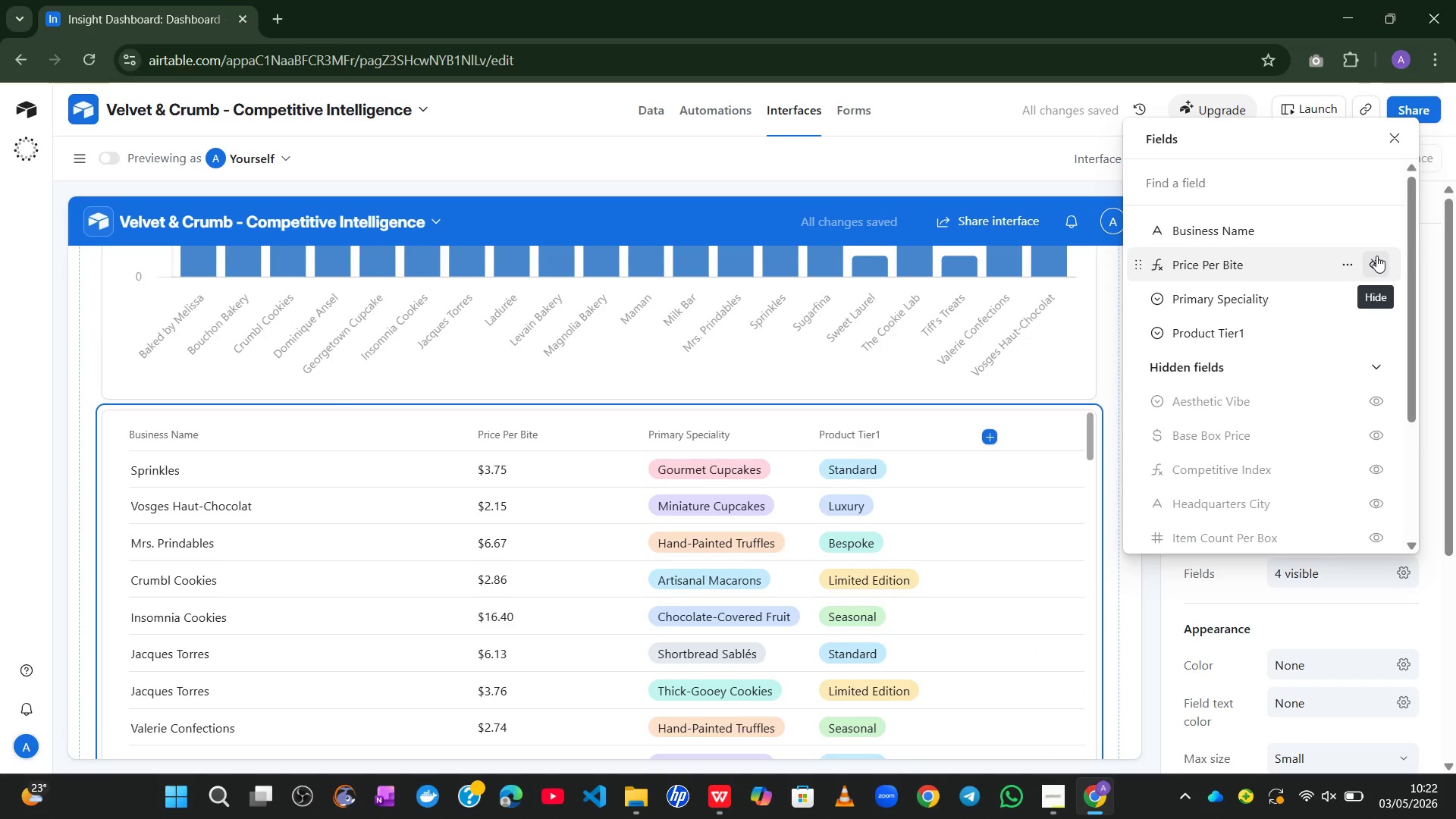 
wait(8.8)
 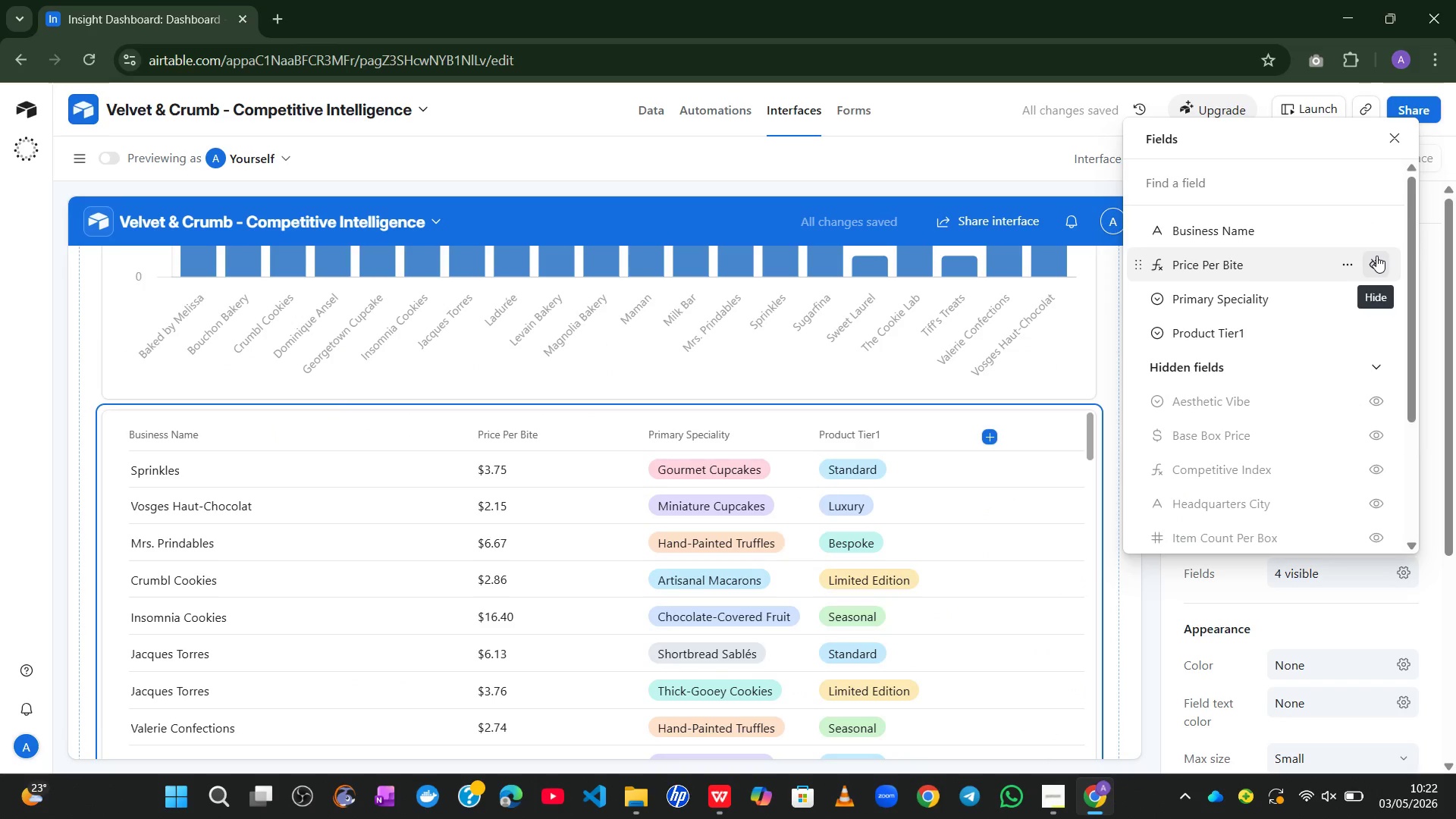 
left_click([1374, 454])
 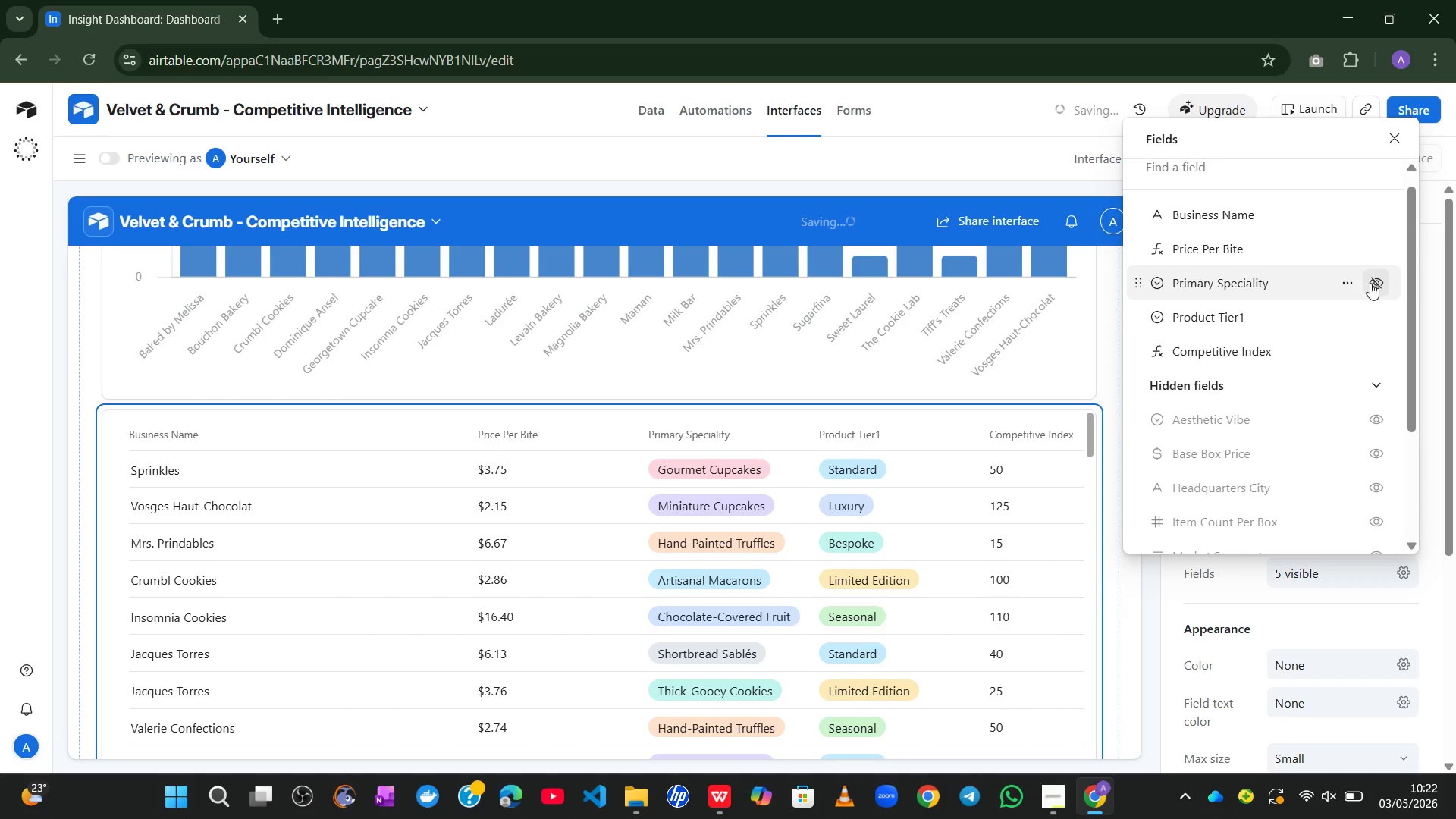 
left_click([1376, 283])
 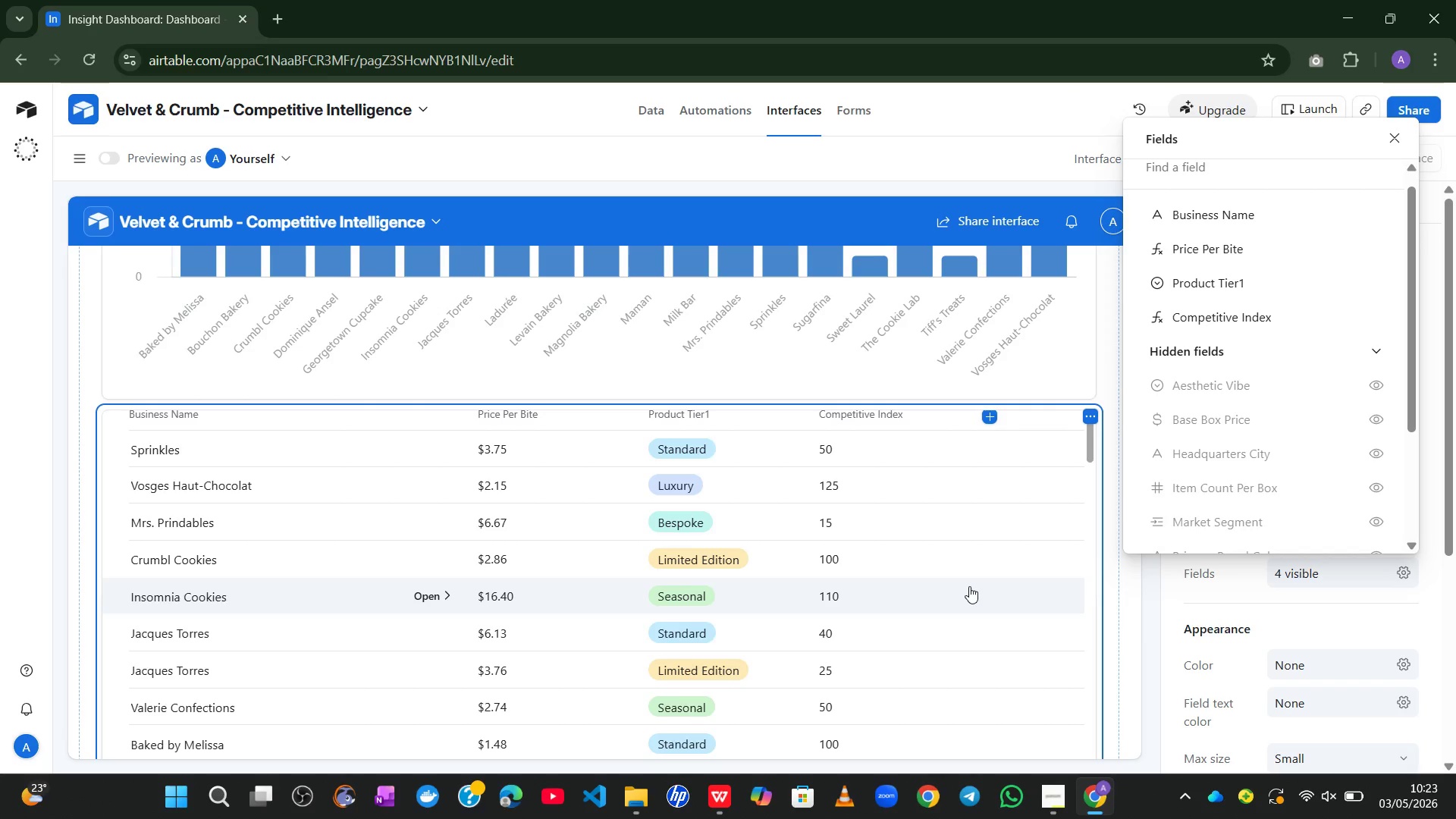 
wait(20.95)
 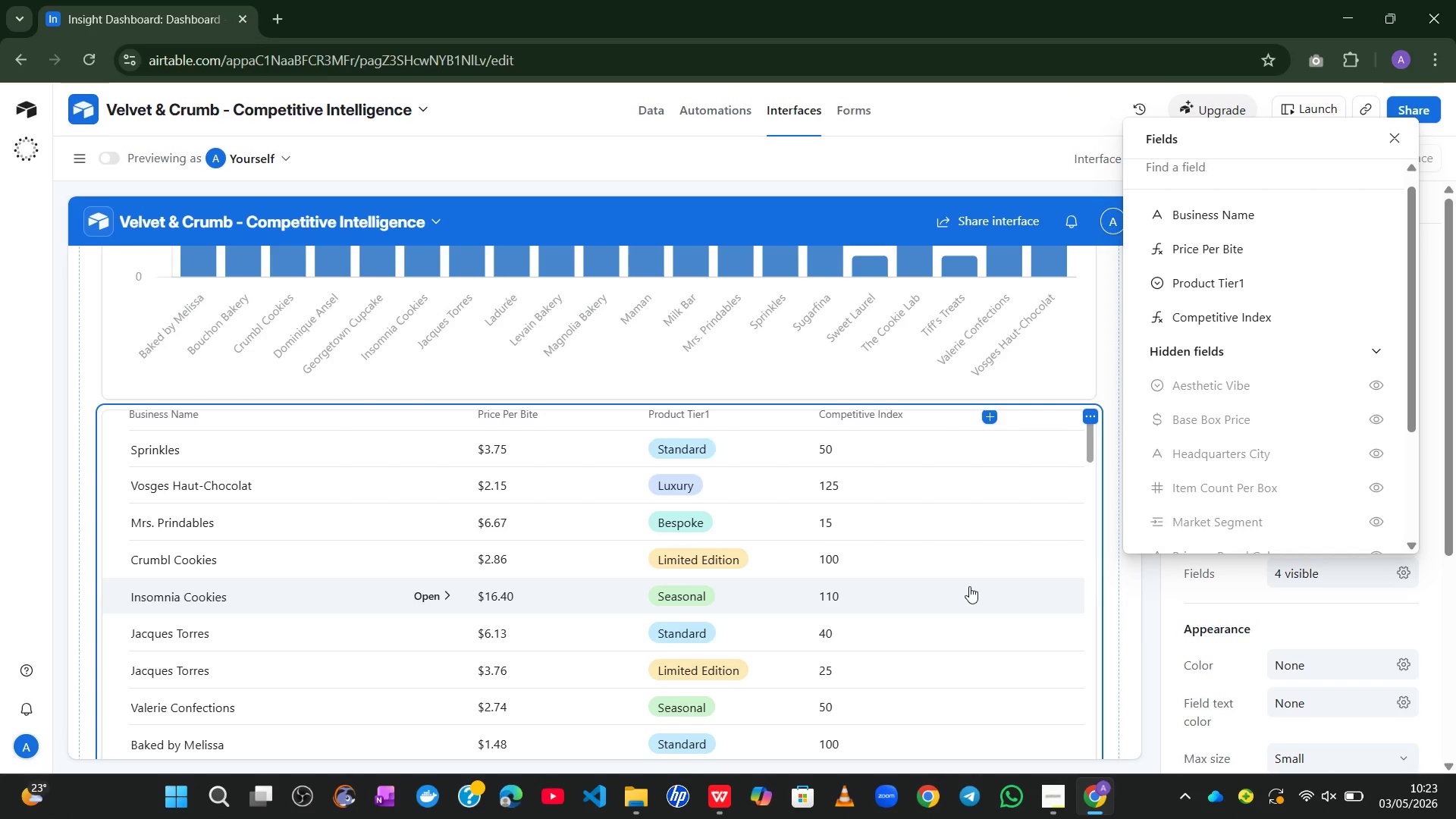 
left_click([1087, 119])
 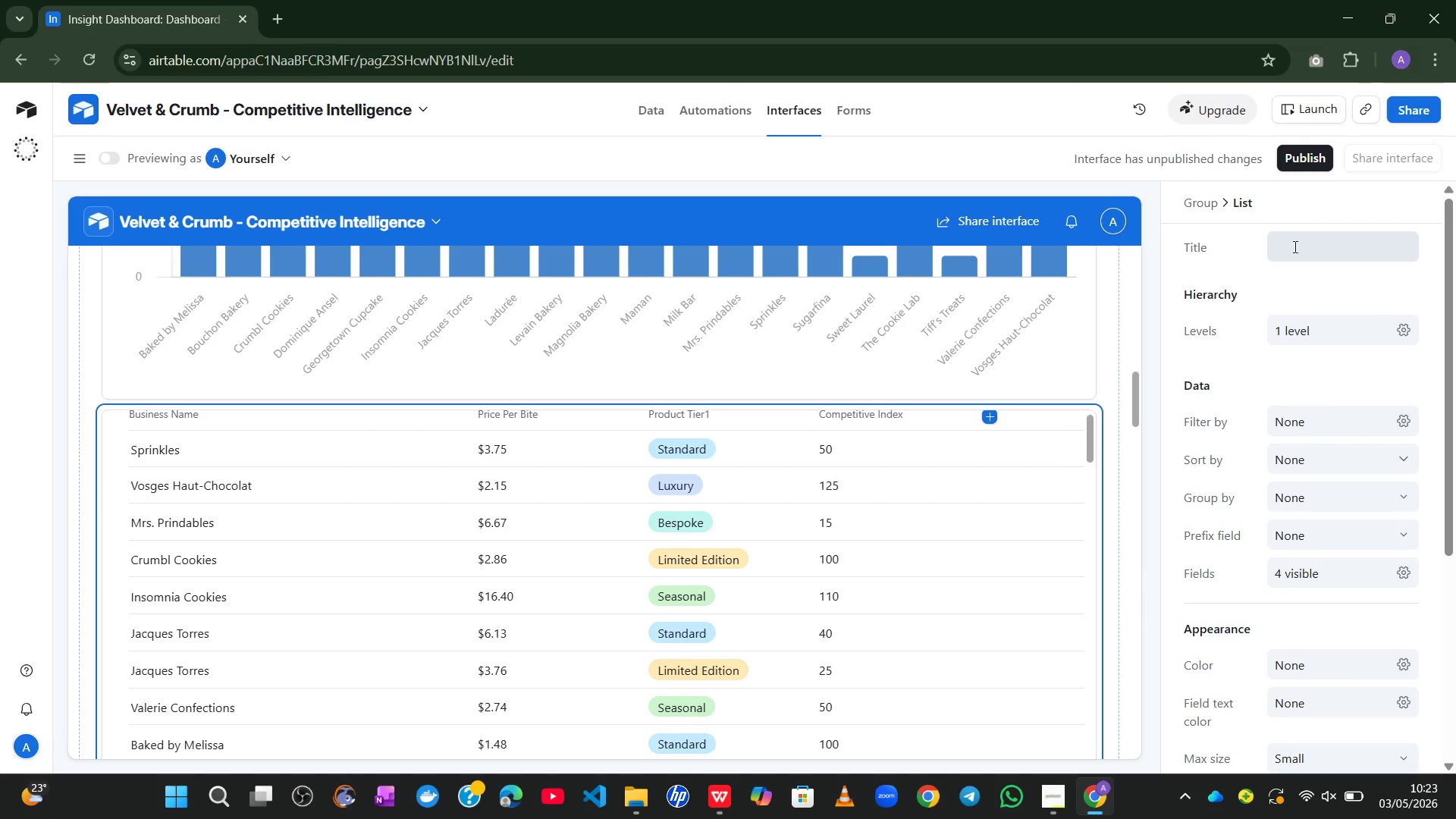 
left_click([1298, 246])